 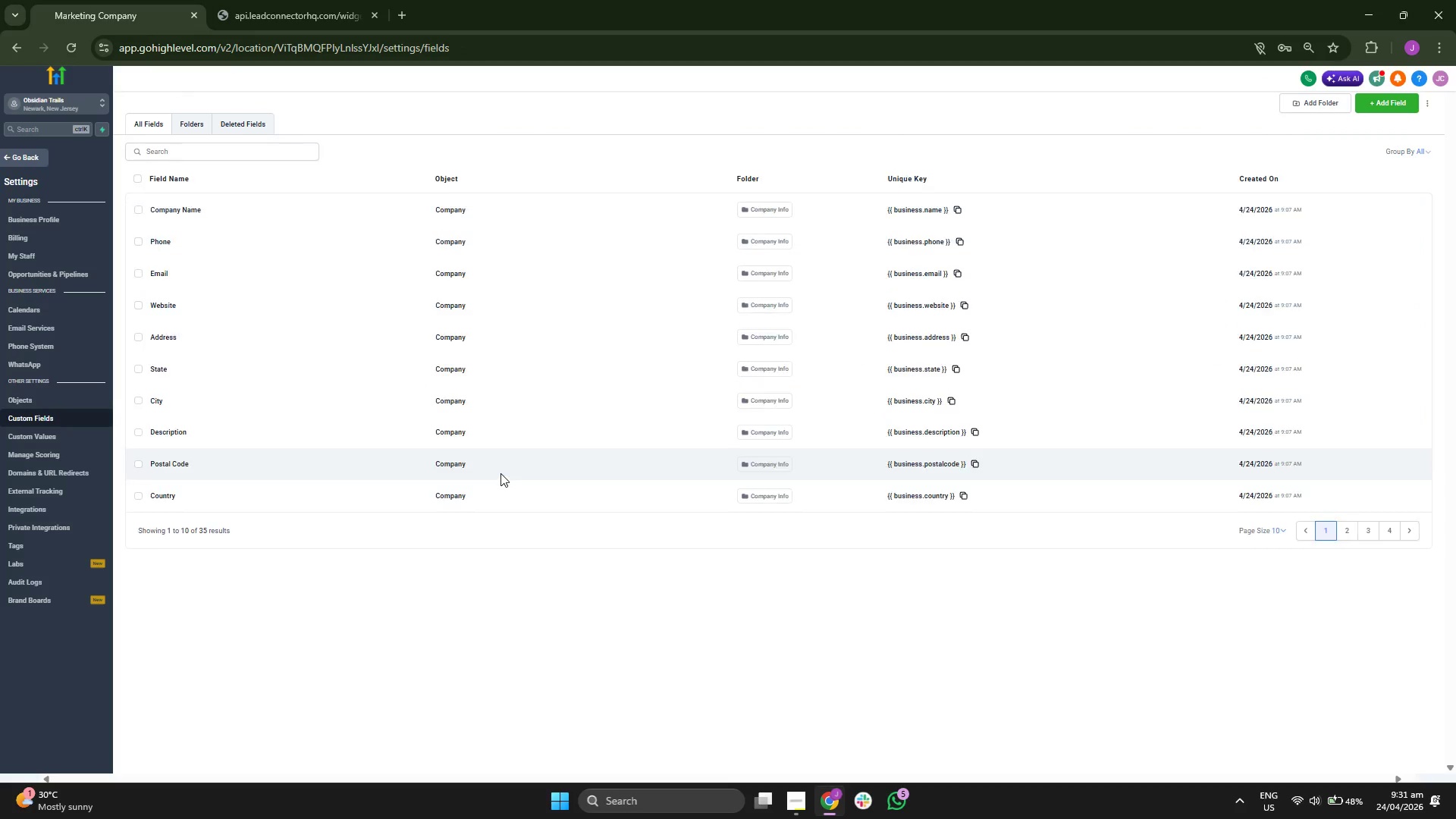 
left_click([1345, 533])
 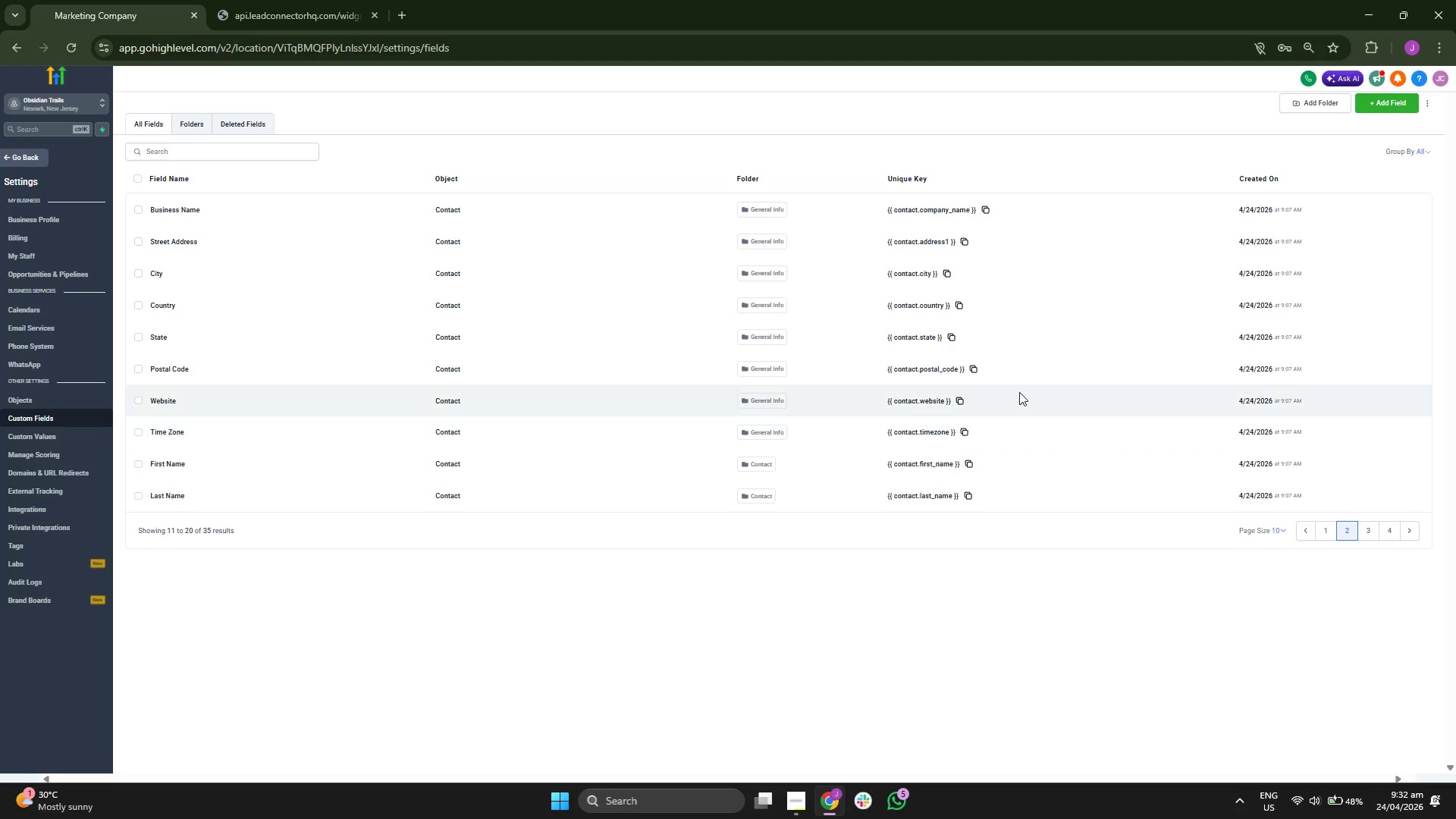 
wait(13.05)
 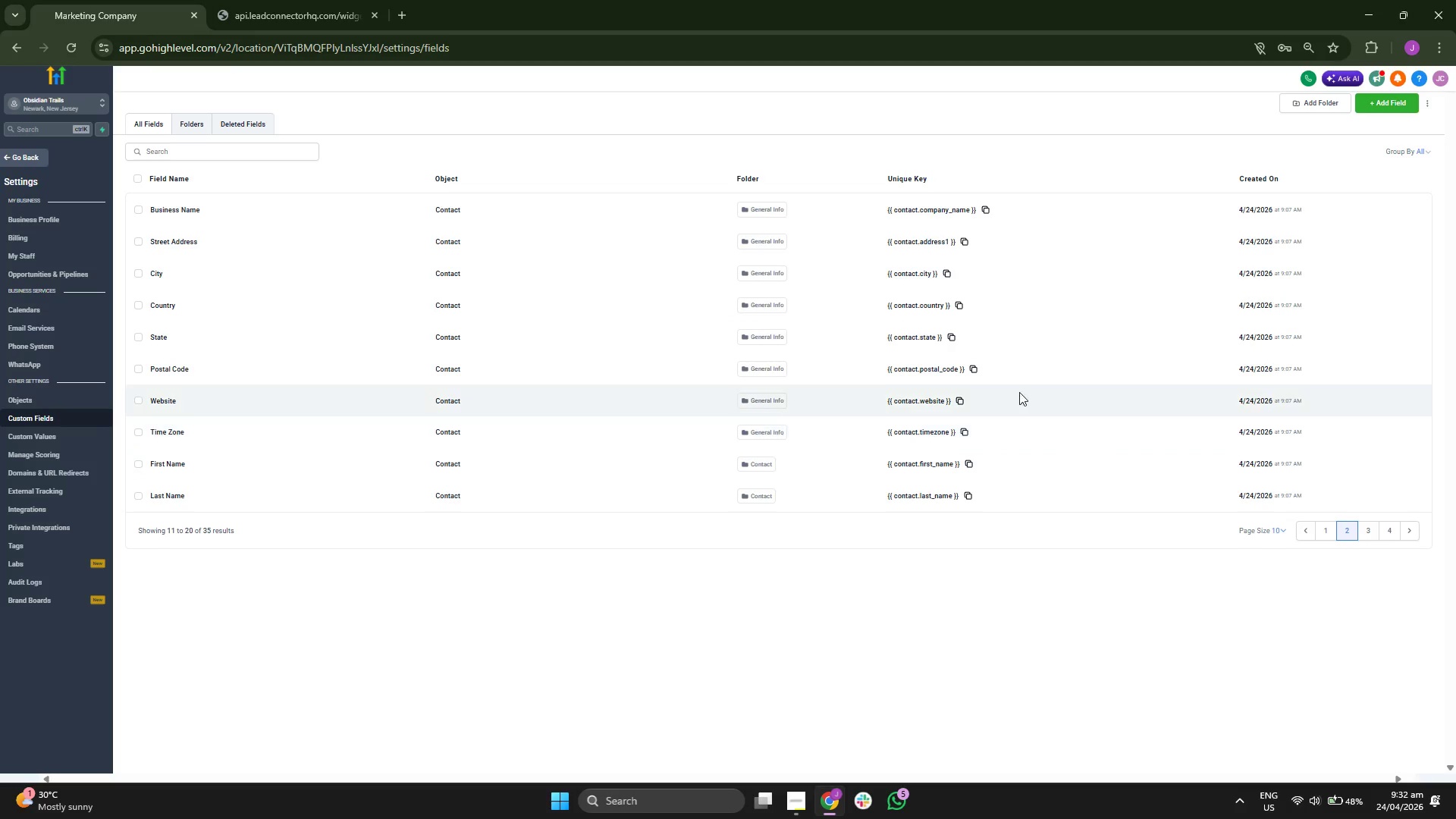 
left_click([64, 546])
 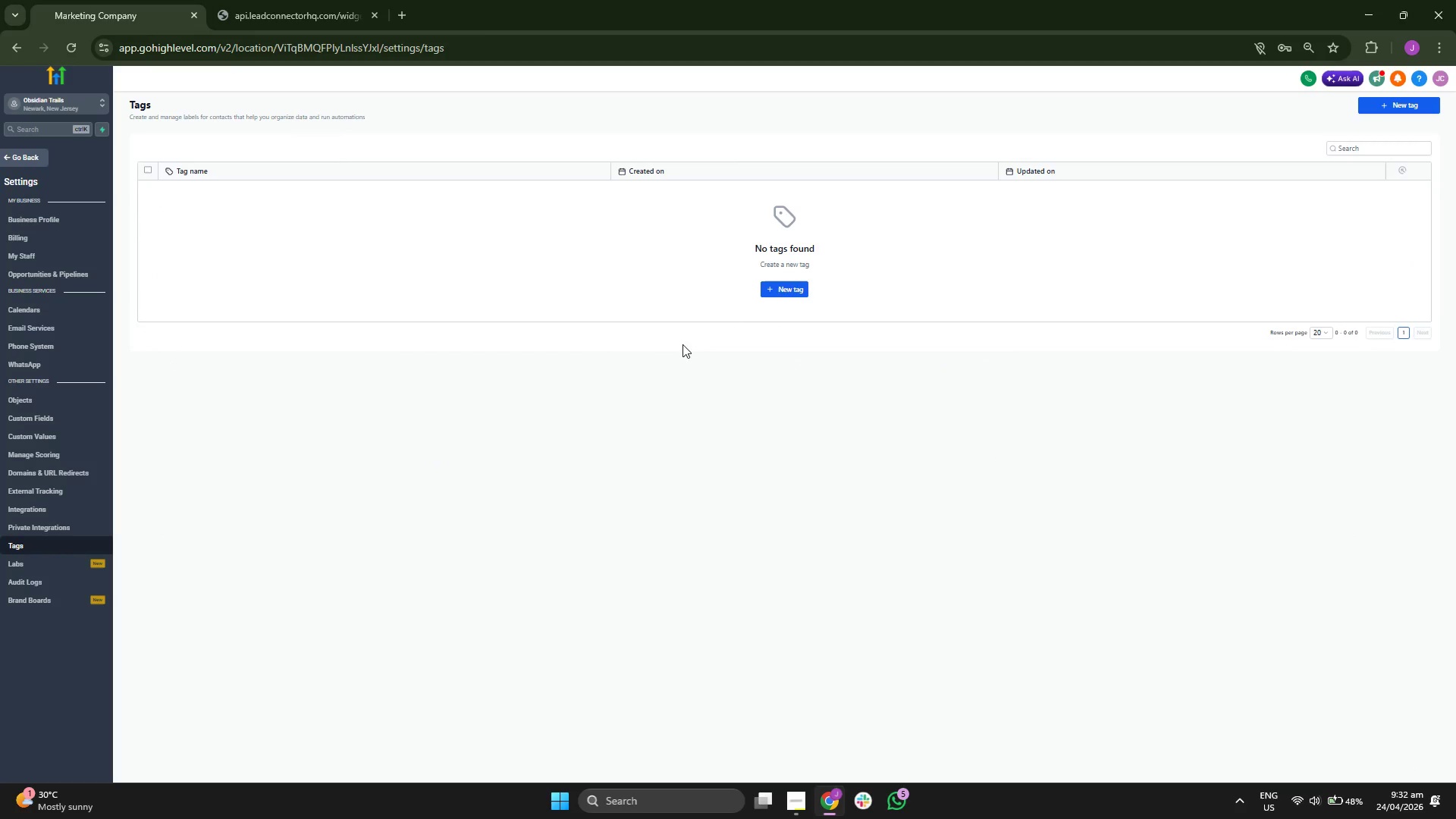 
left_click([783, 292])
 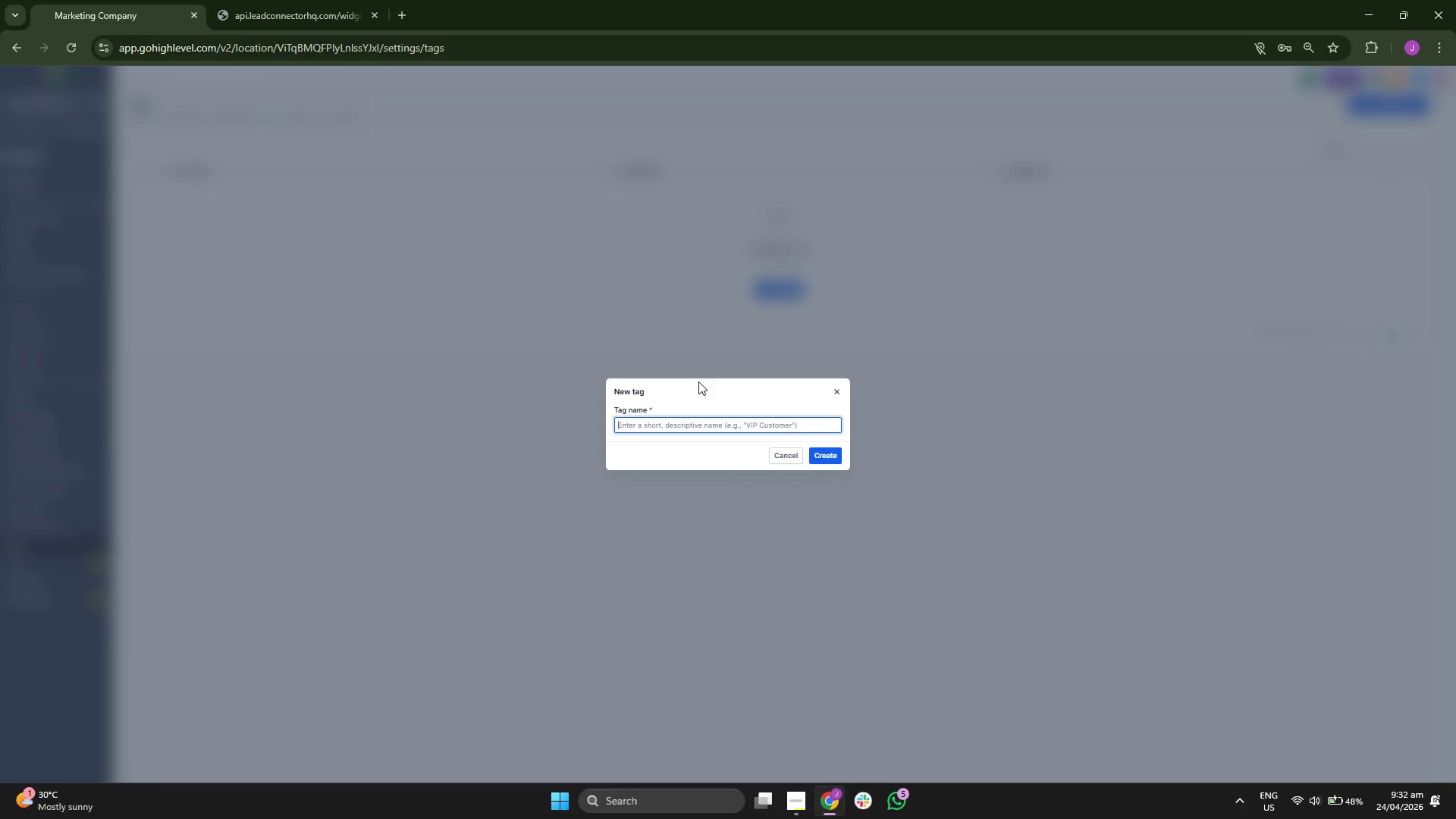 
type(Inquiry Gr)
key(Backspace)
type(ear Guie)
key(Backspace)
type(de)
 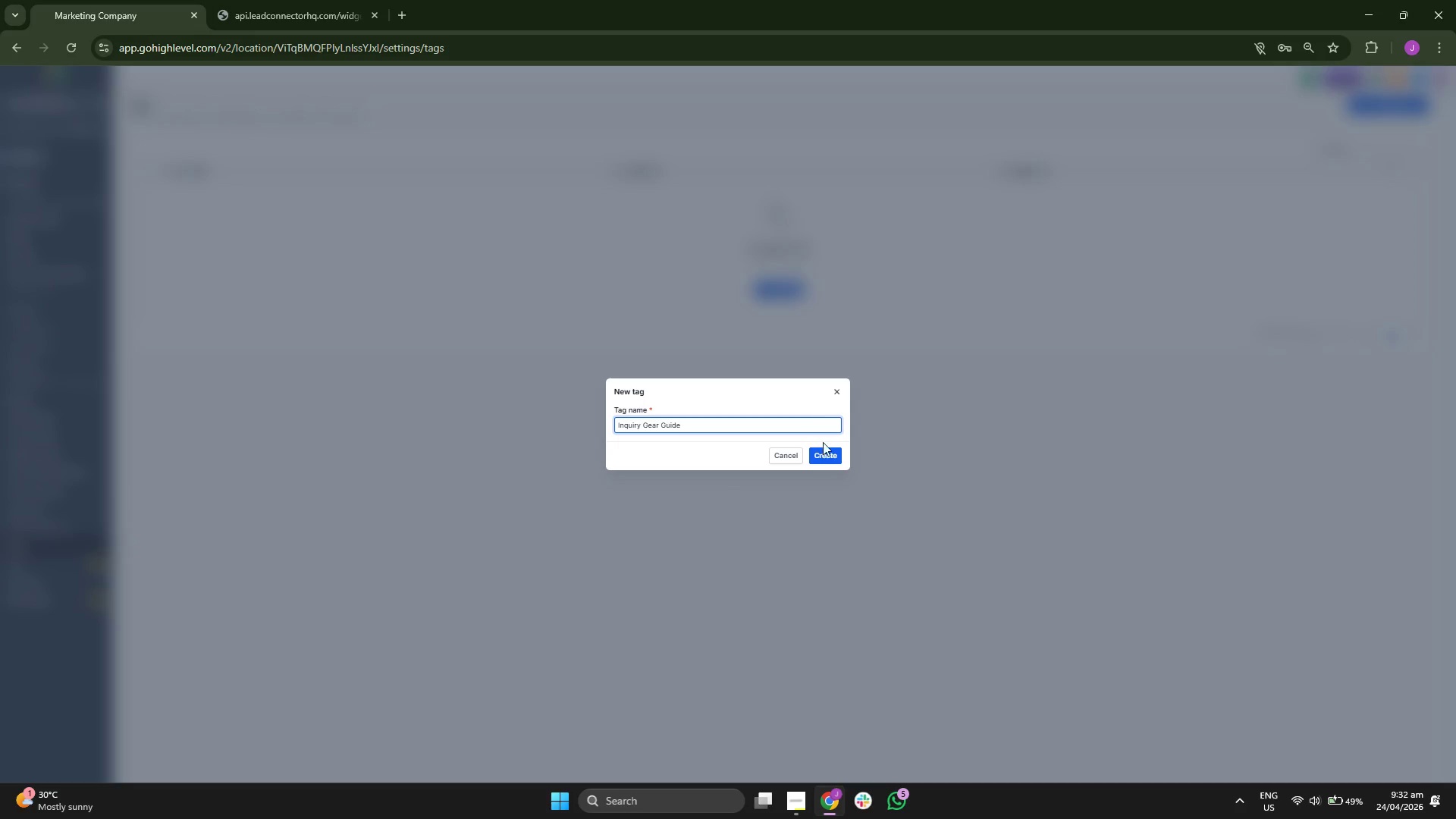 
left_click([822, 459])
 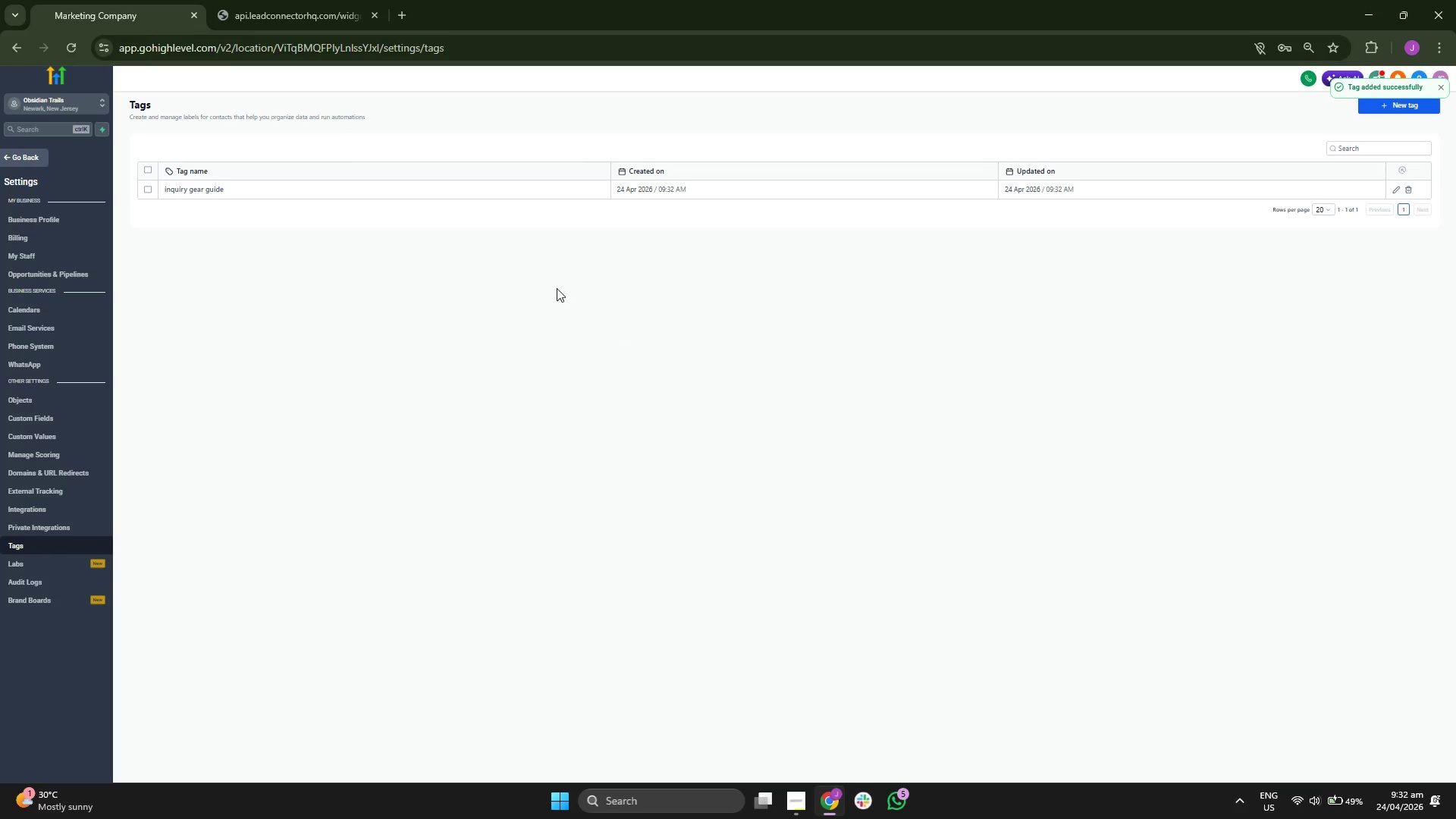 
wait(12.19)
 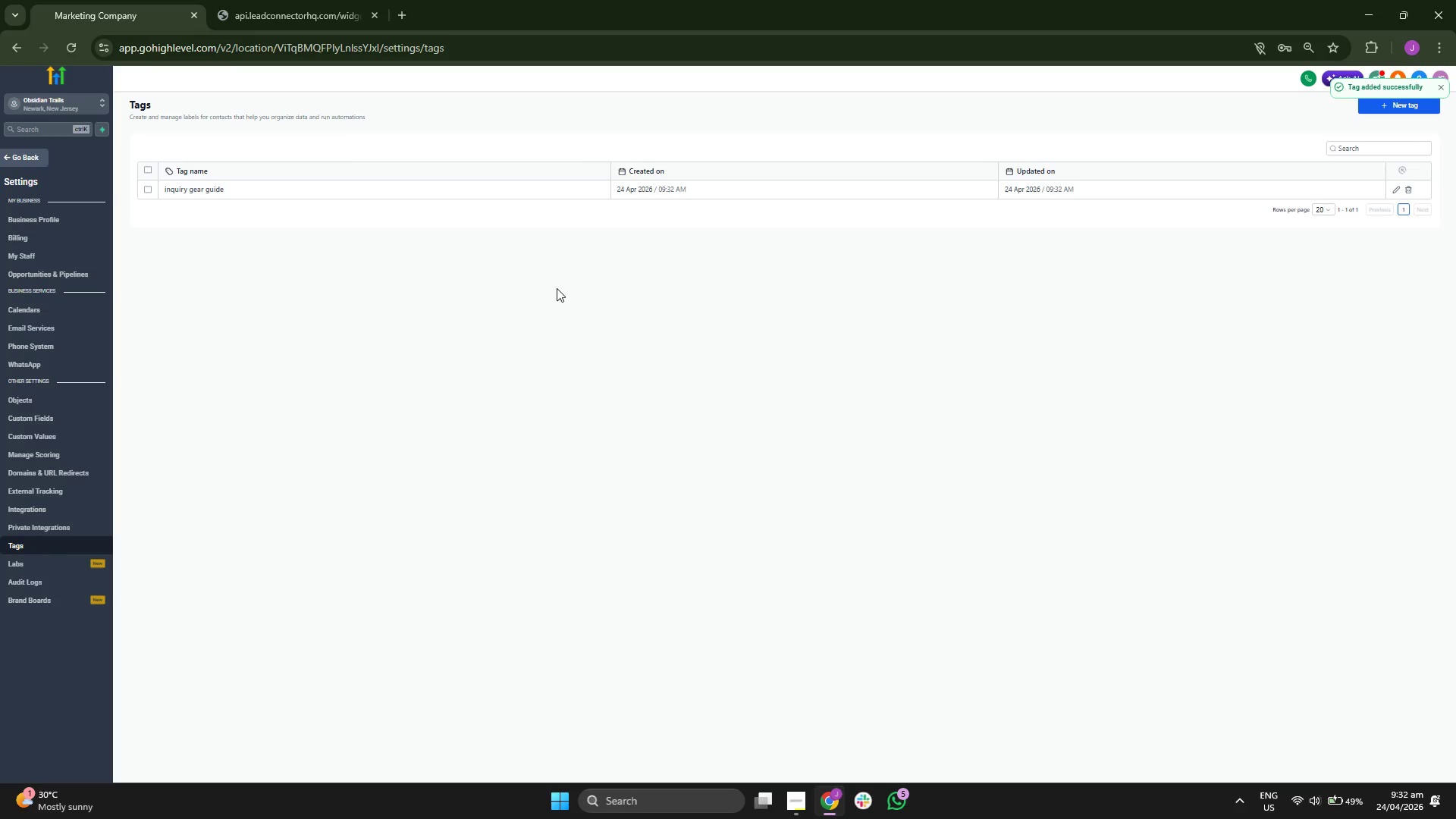 
left_click([77, 414])
 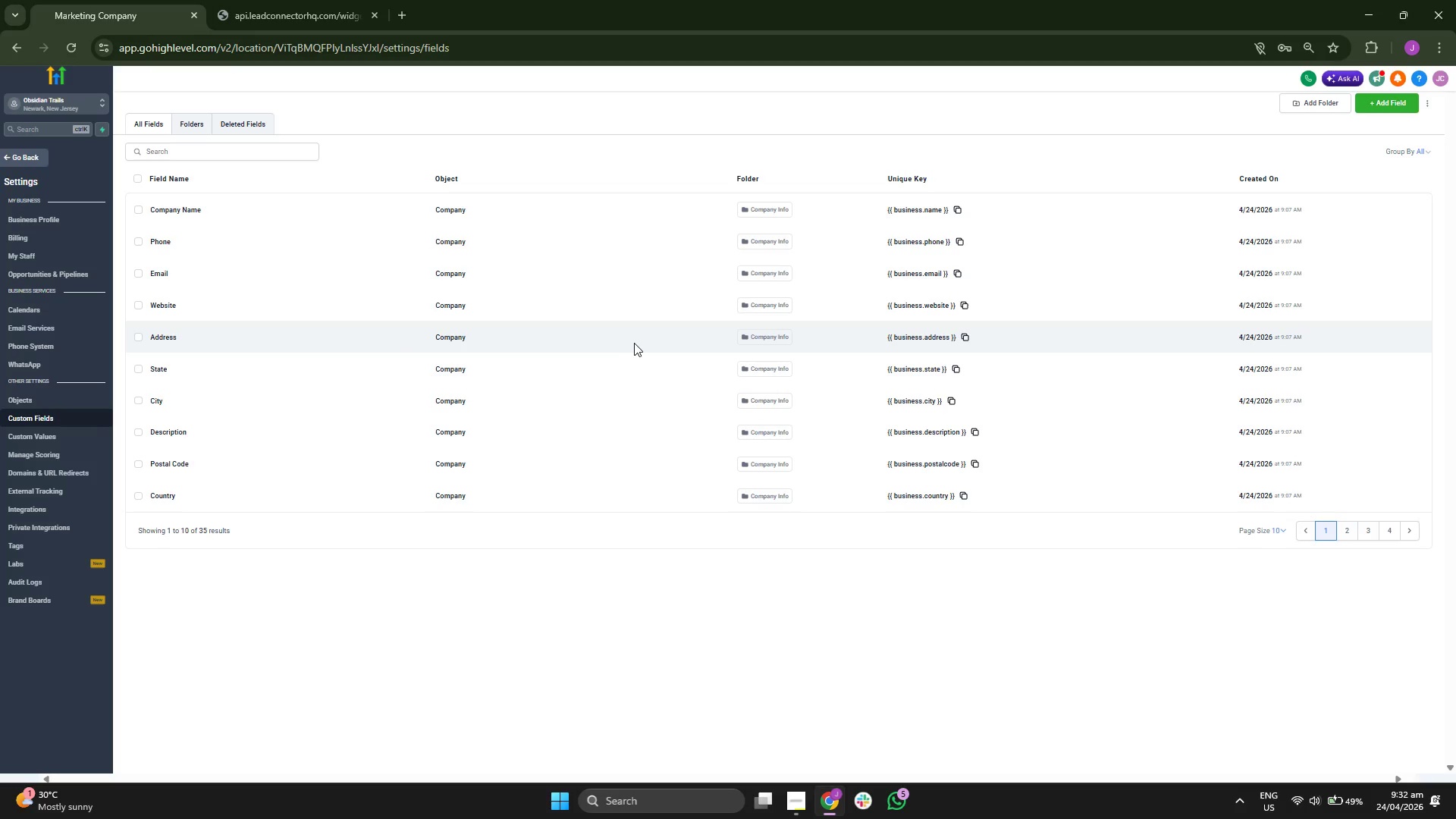 
wait(8.33)
 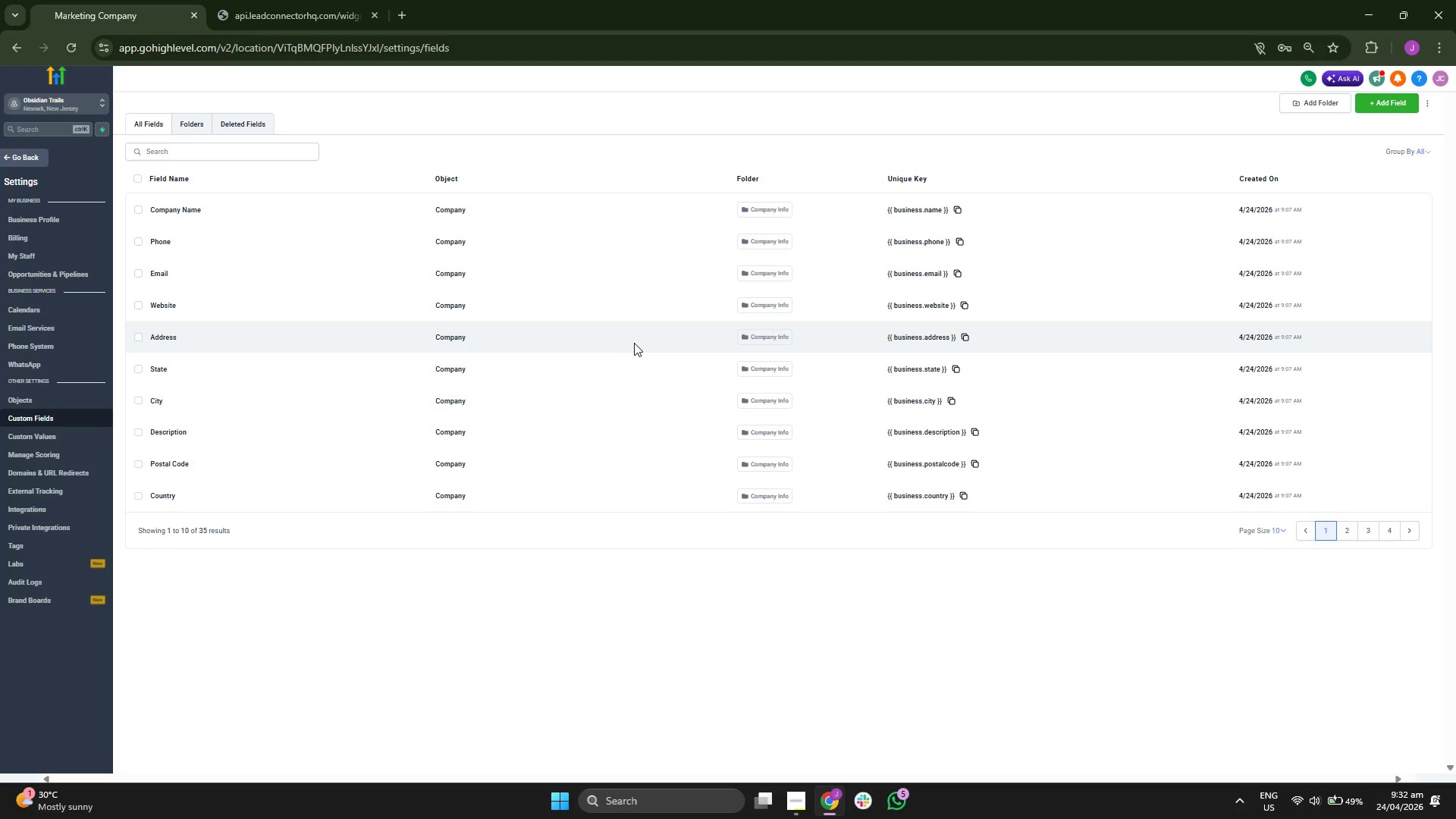 
left_click([83, 436])
 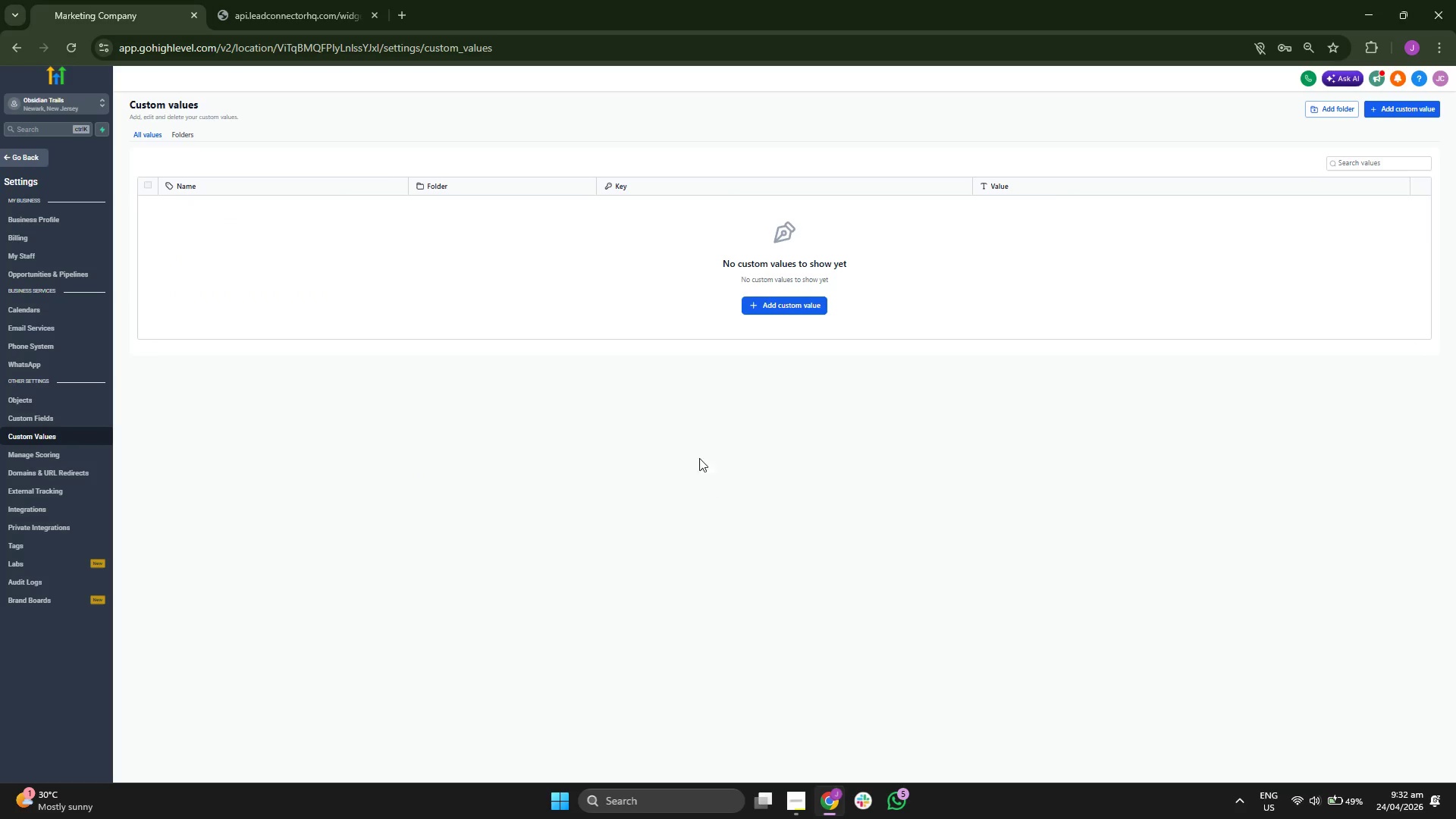 
left_click([794, 310])
 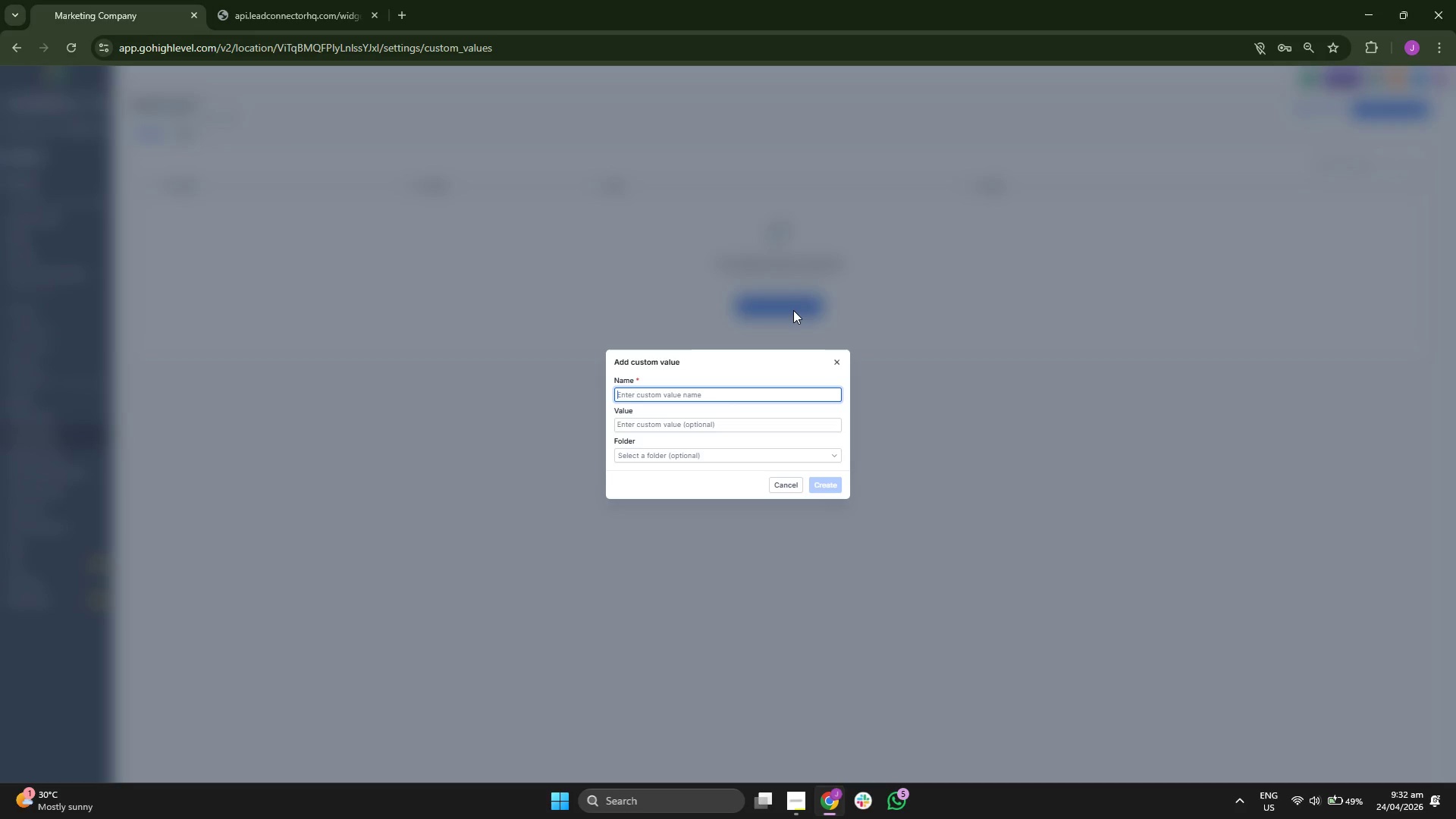 
wait(5.44)
 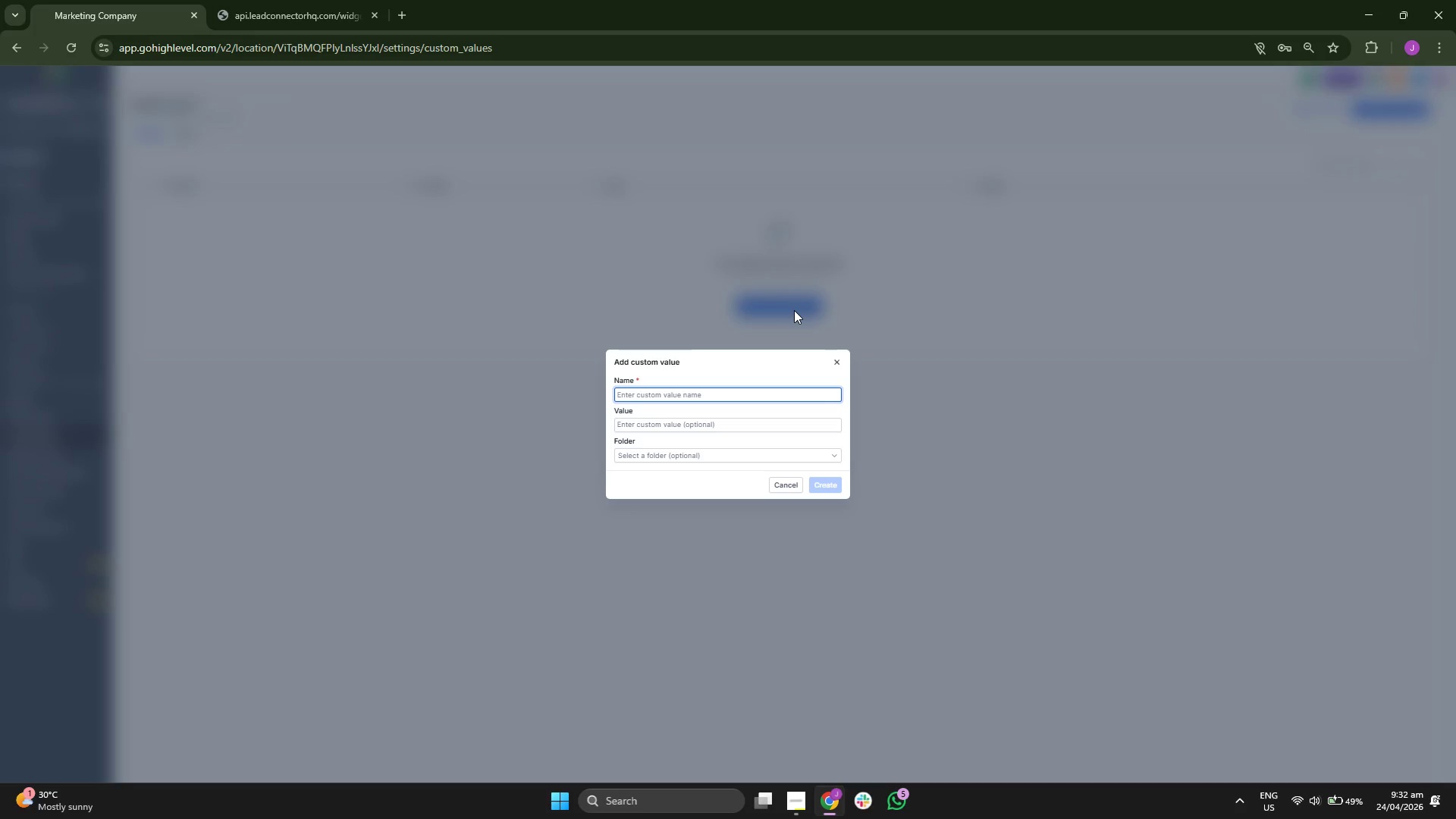 
type(B)
key(Backspace)
type(ac)
key(Backspace)
key(Backspace)
type(ACCESS THE GUIDE)
 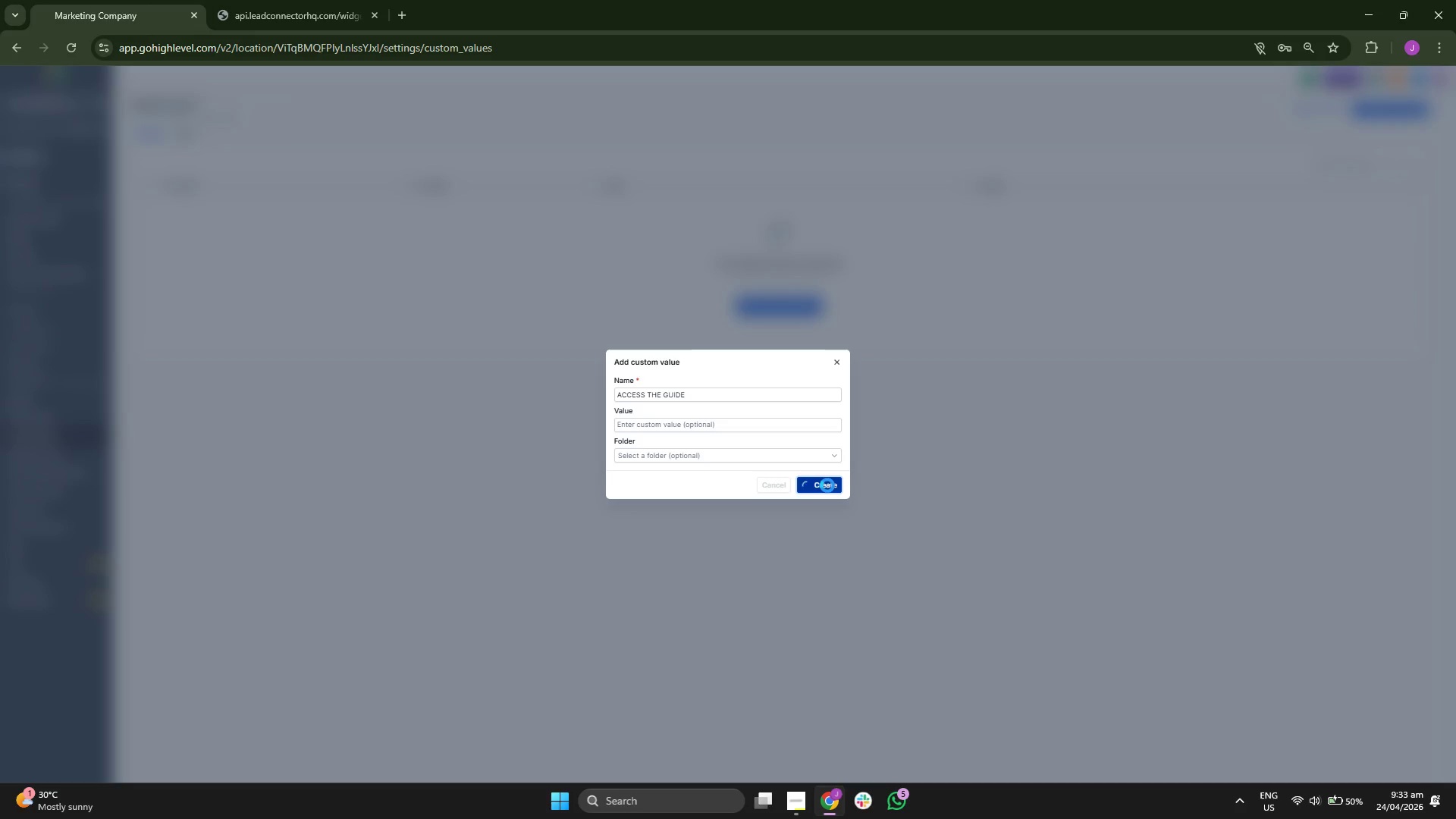 
wait(11.27)
 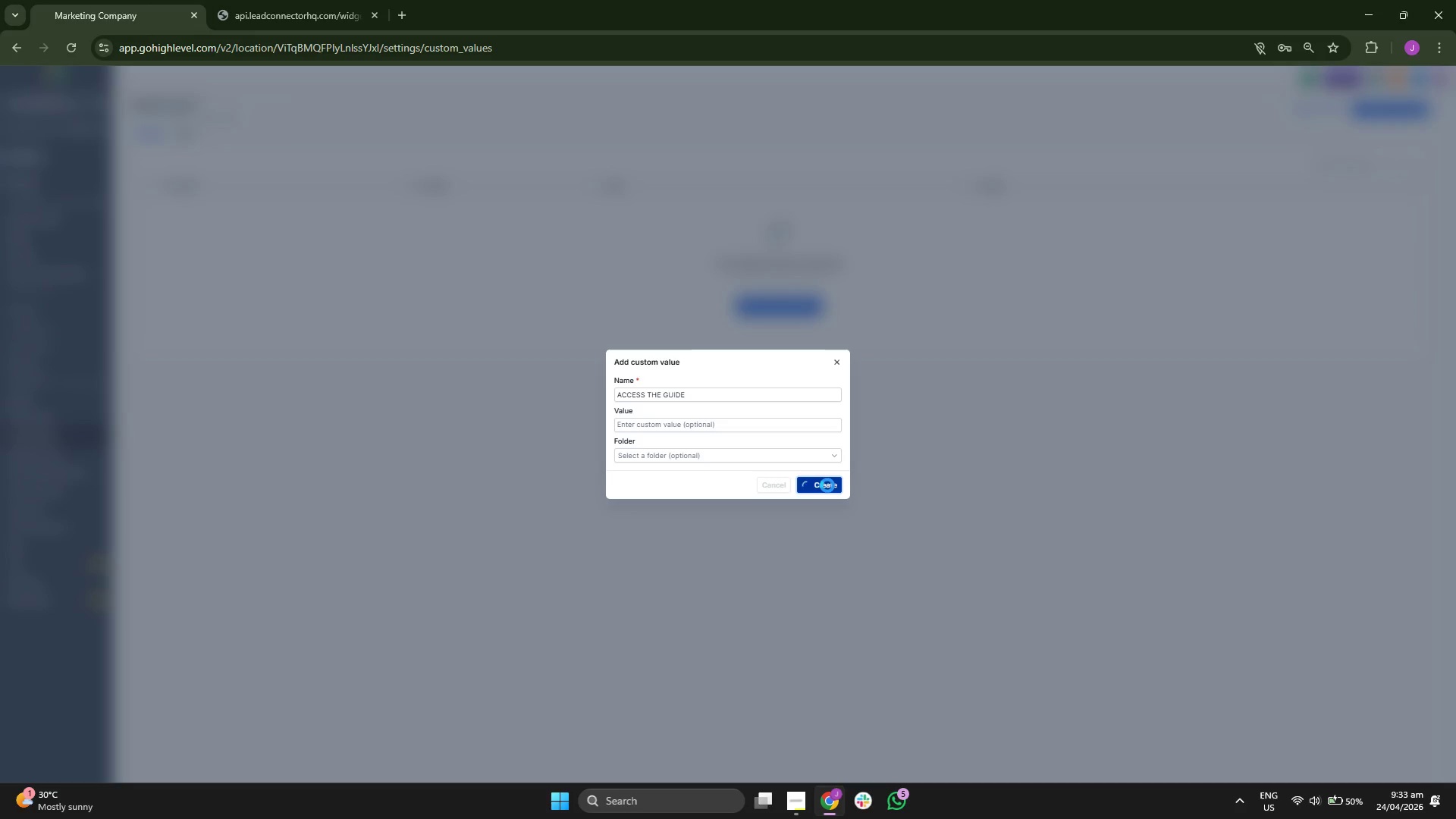 
left_click([91, 419])
 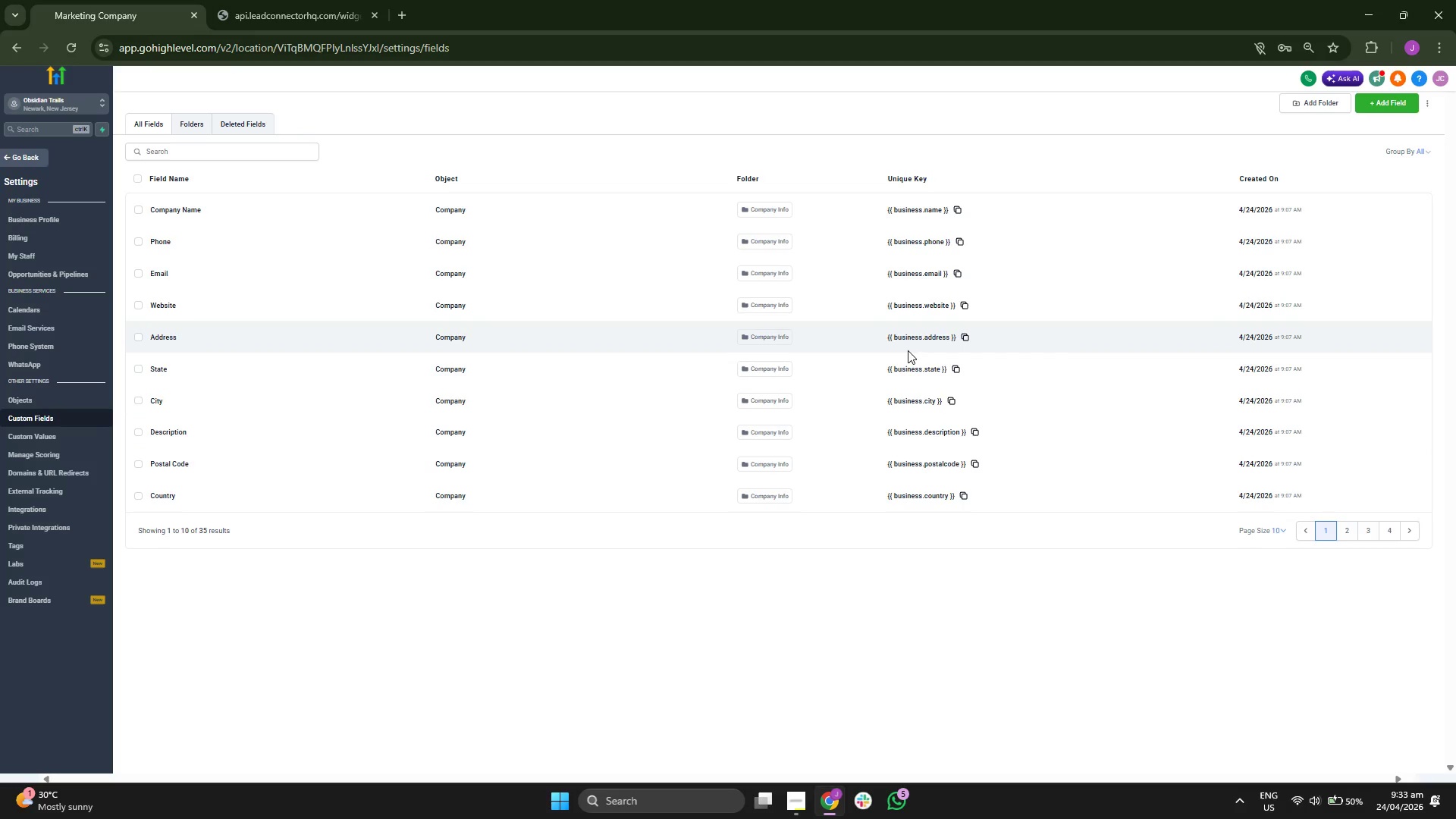 
wait(16.17)
 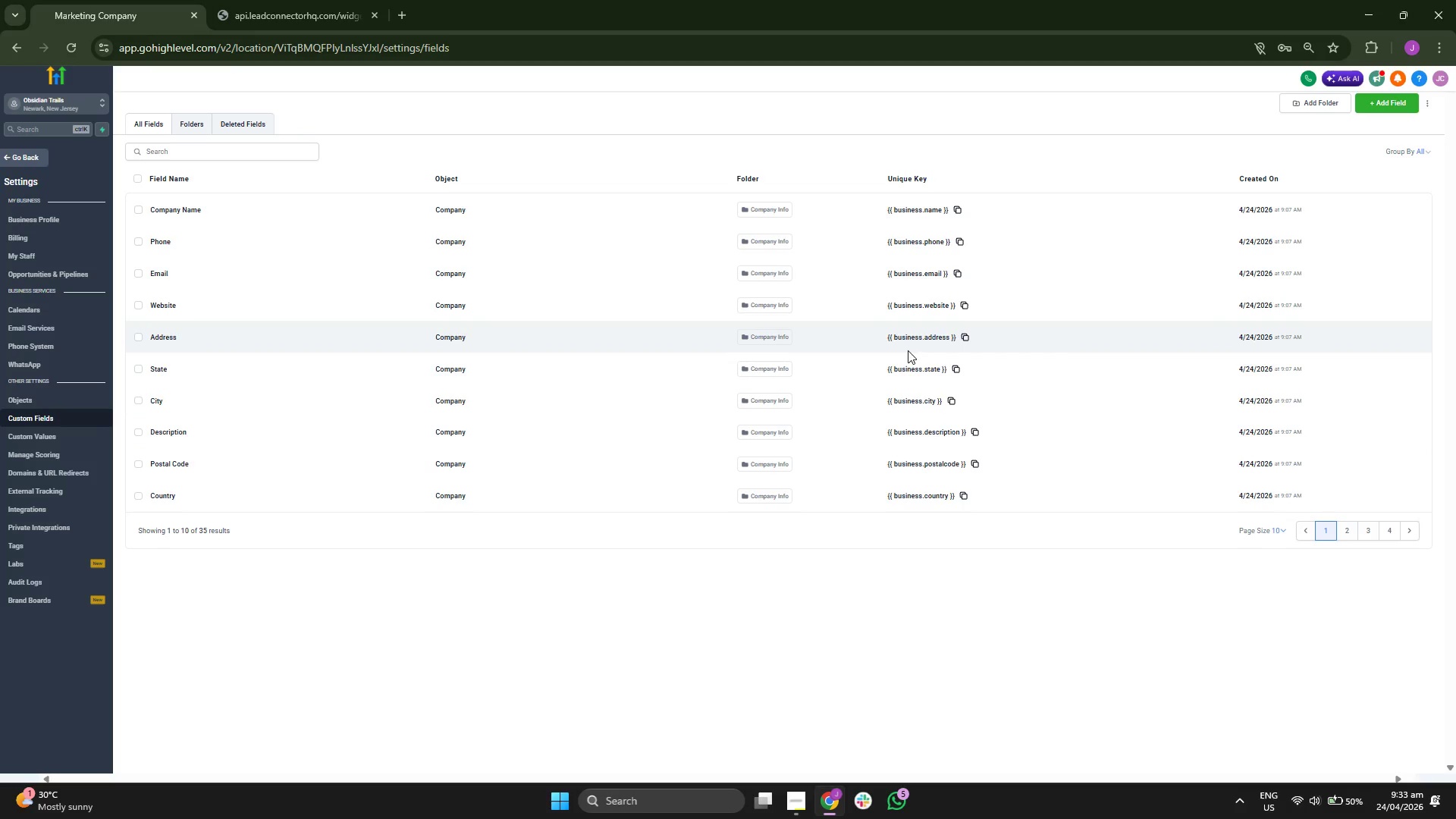 
left_click([42, 156])
 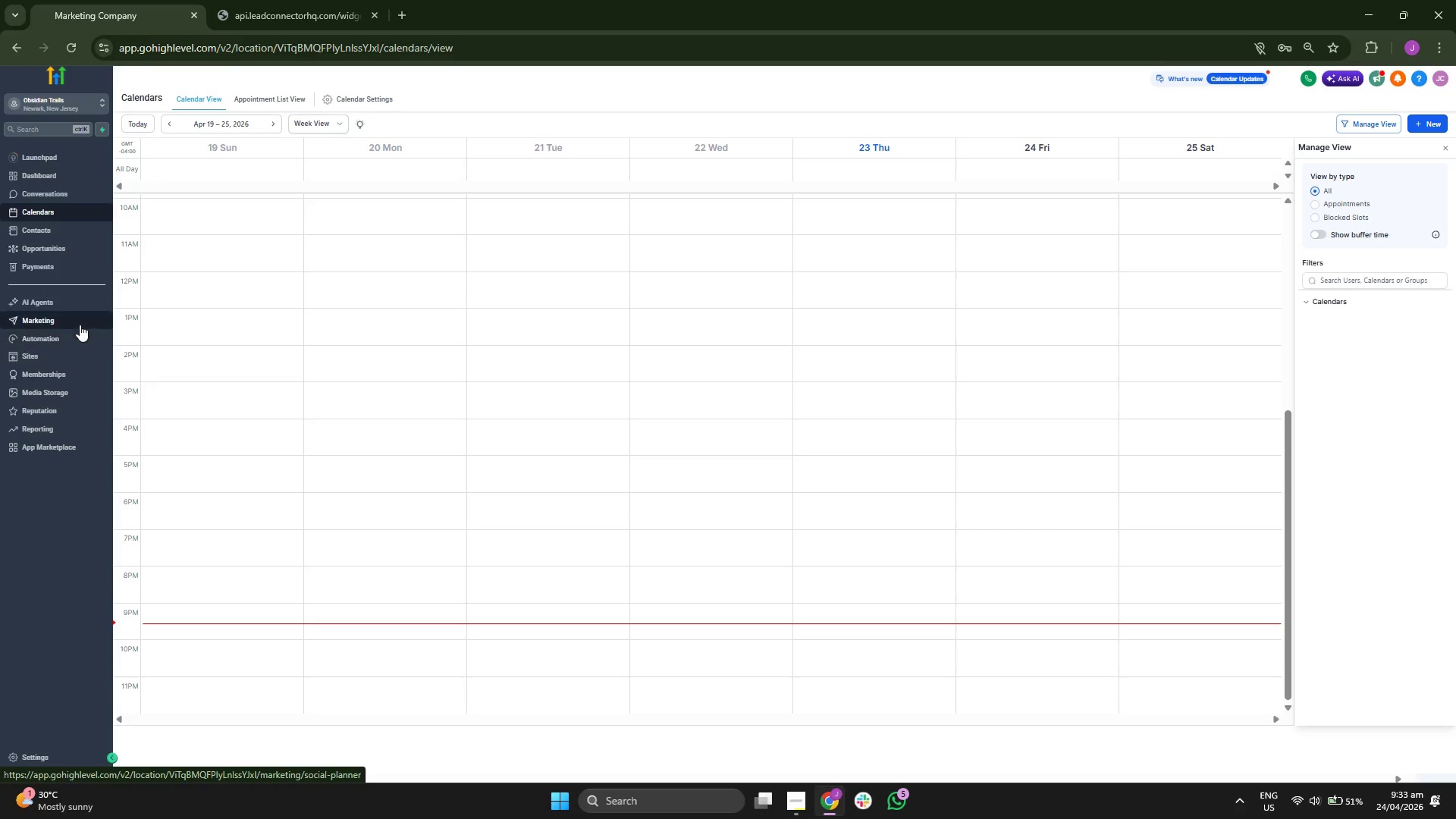 
left_click([80, 325])
 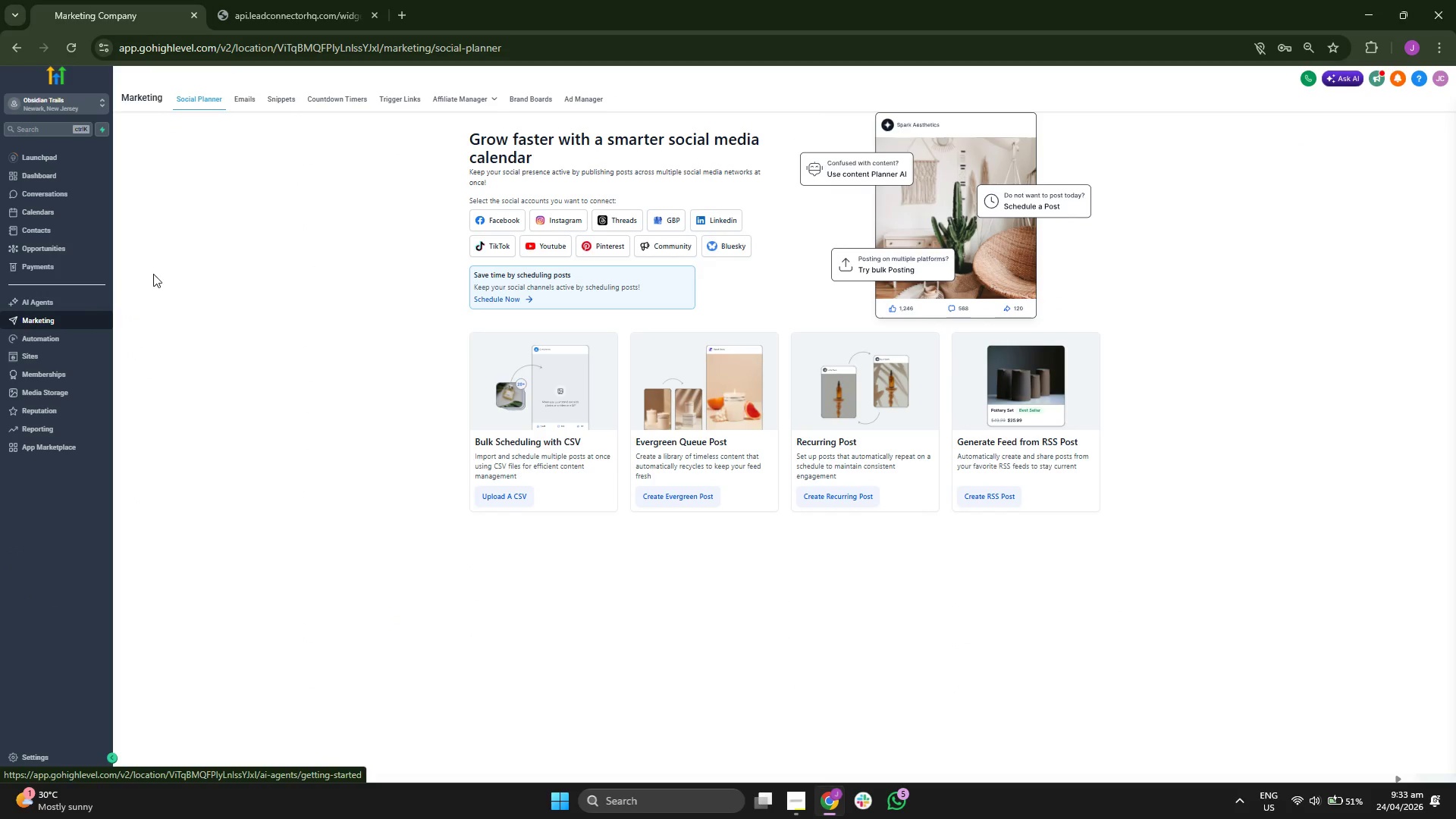 
left_click([382, 108])
 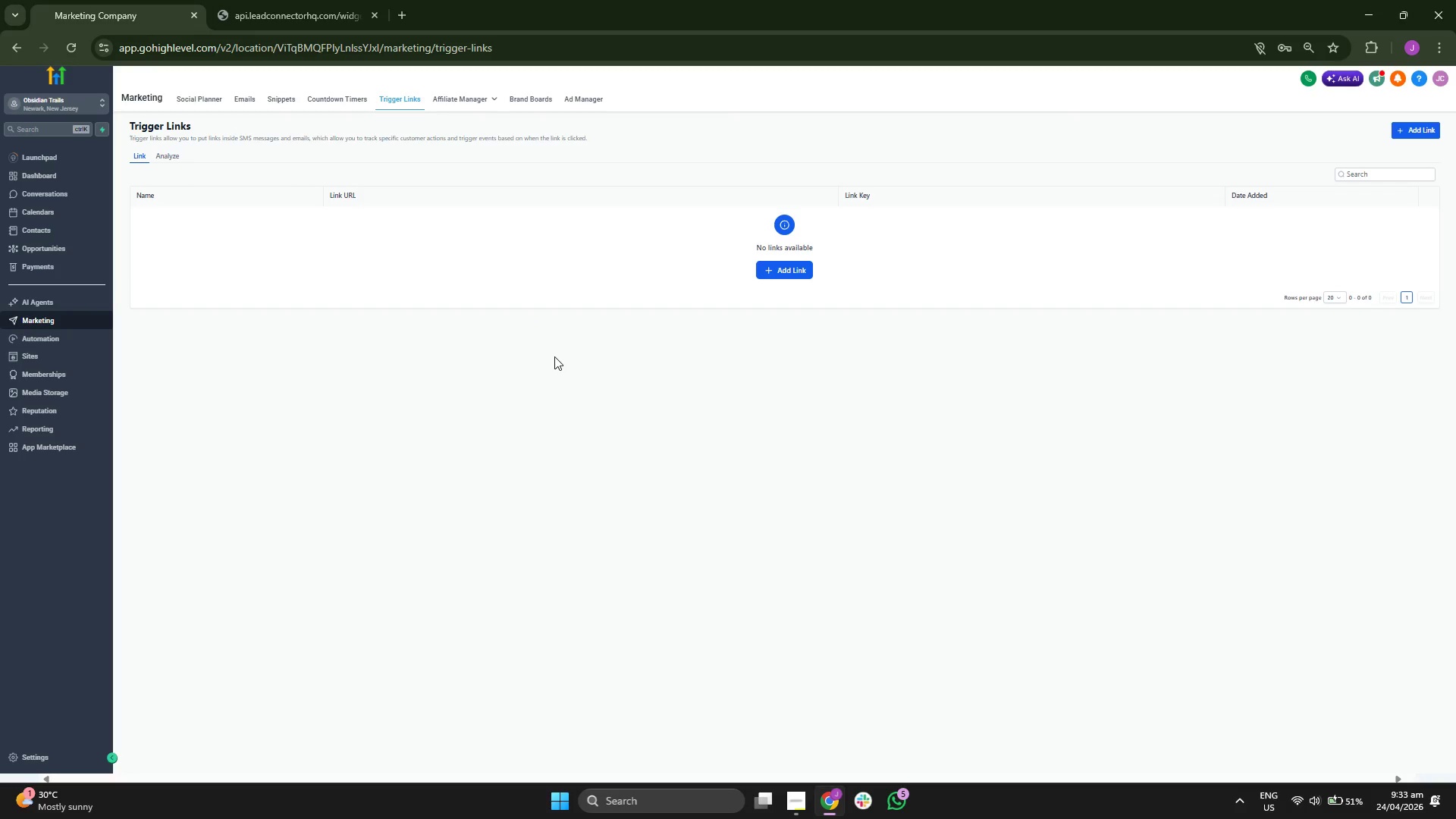 
wait(7.41)
 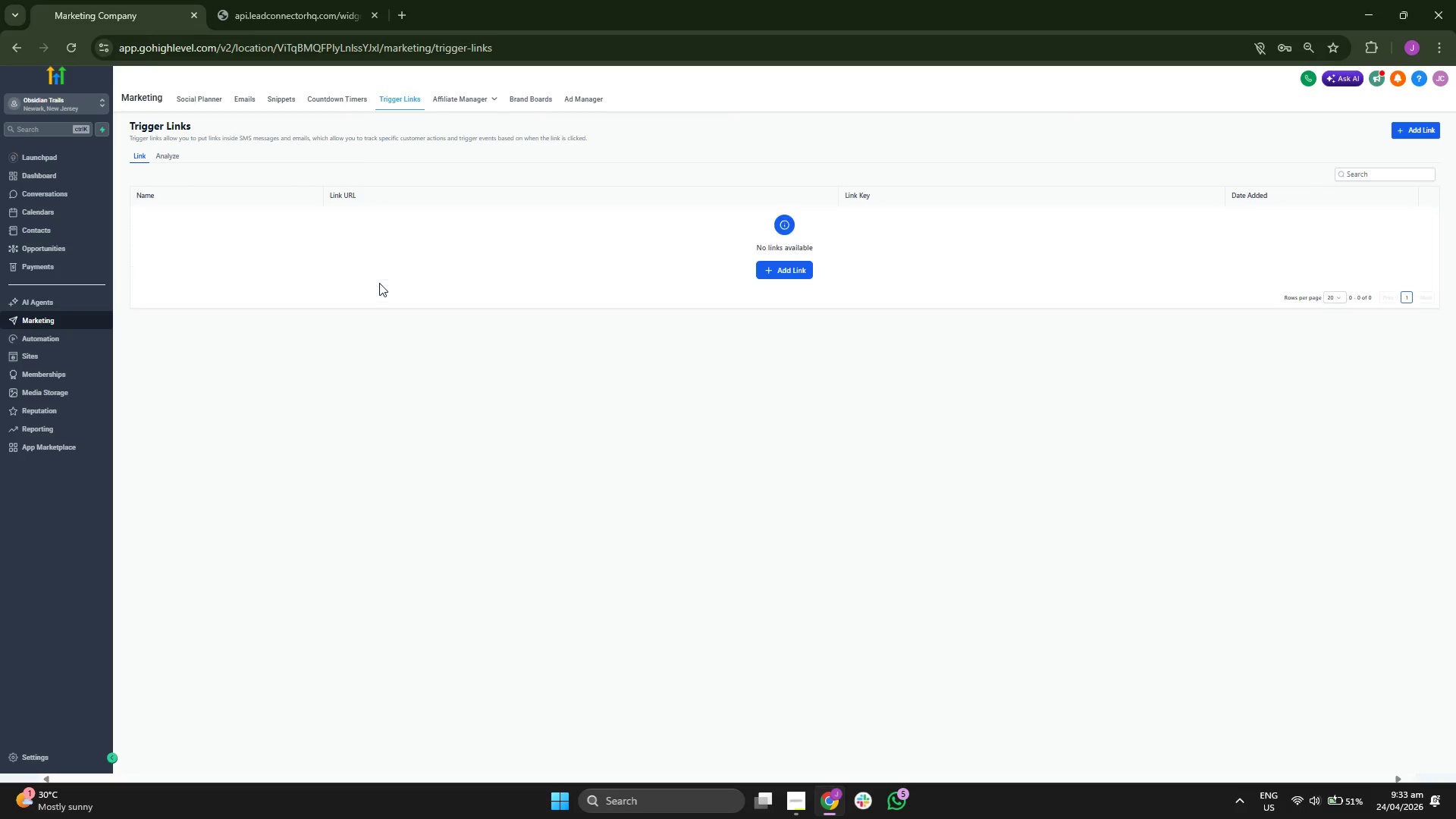 
left_click([797, 278])
 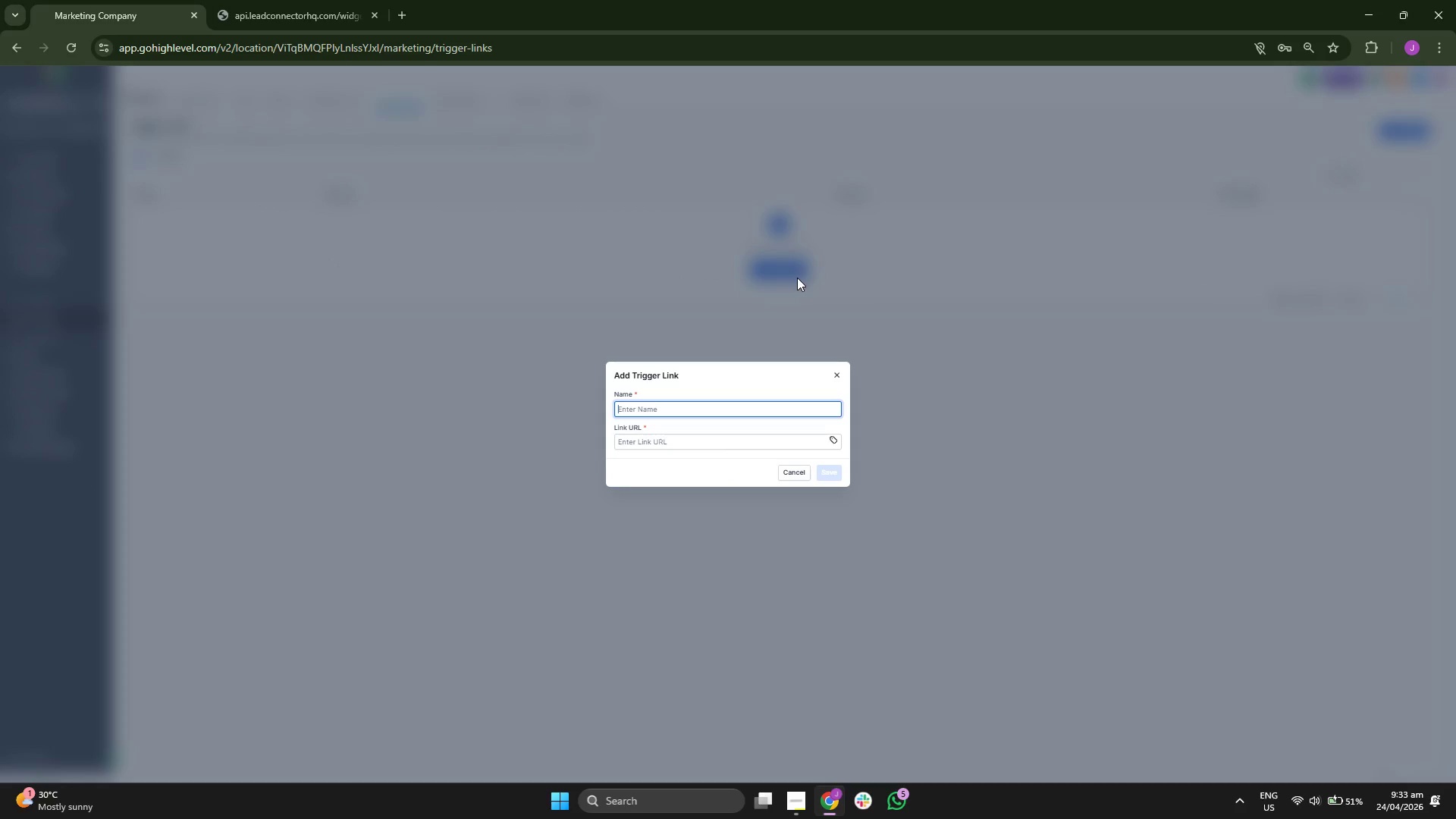 
type(a)
key(Backspace)
type(a)
key(Backspace)
type(ACCESS THE GUIDE)
 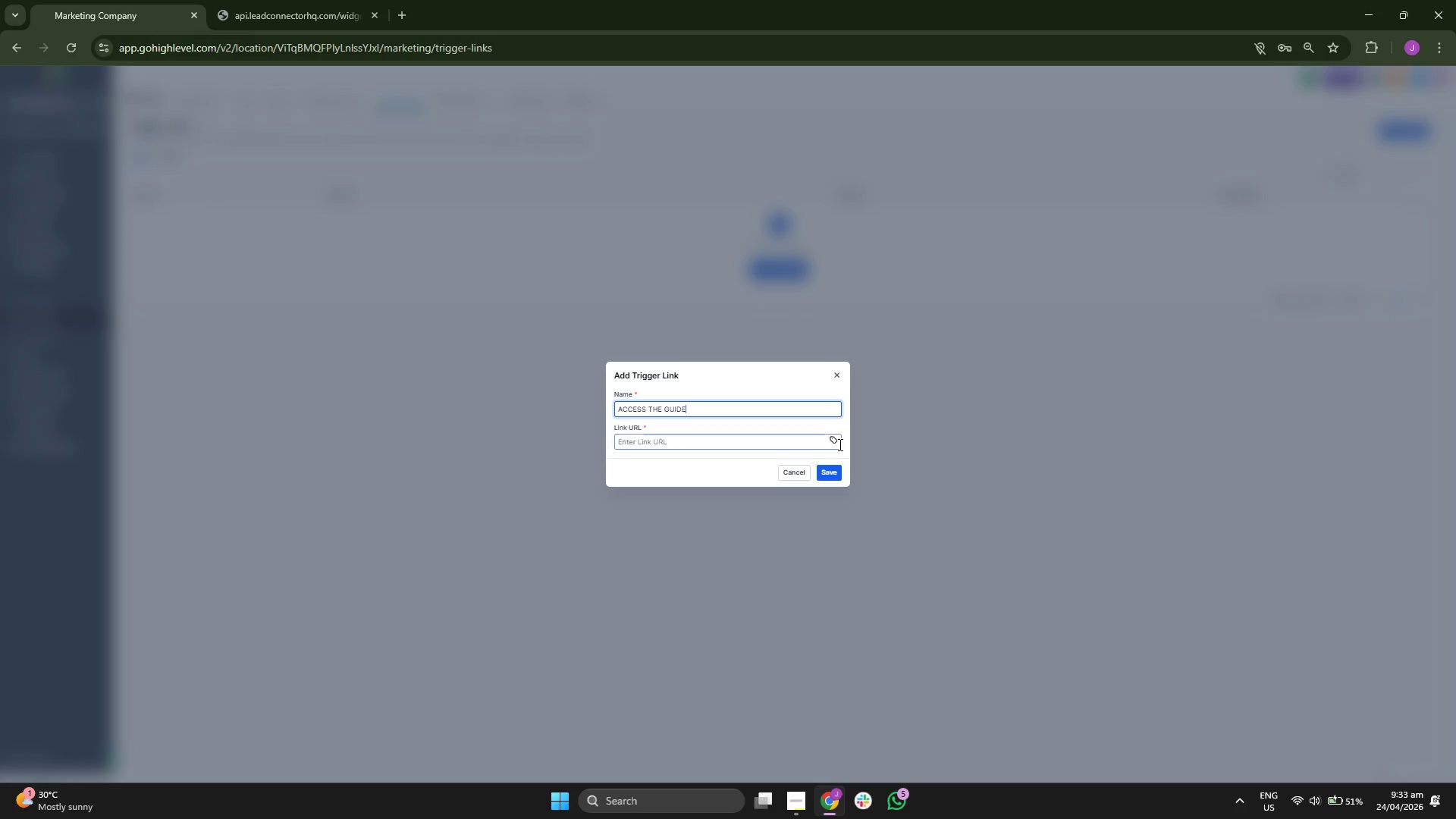 
left_click([831, 437])
 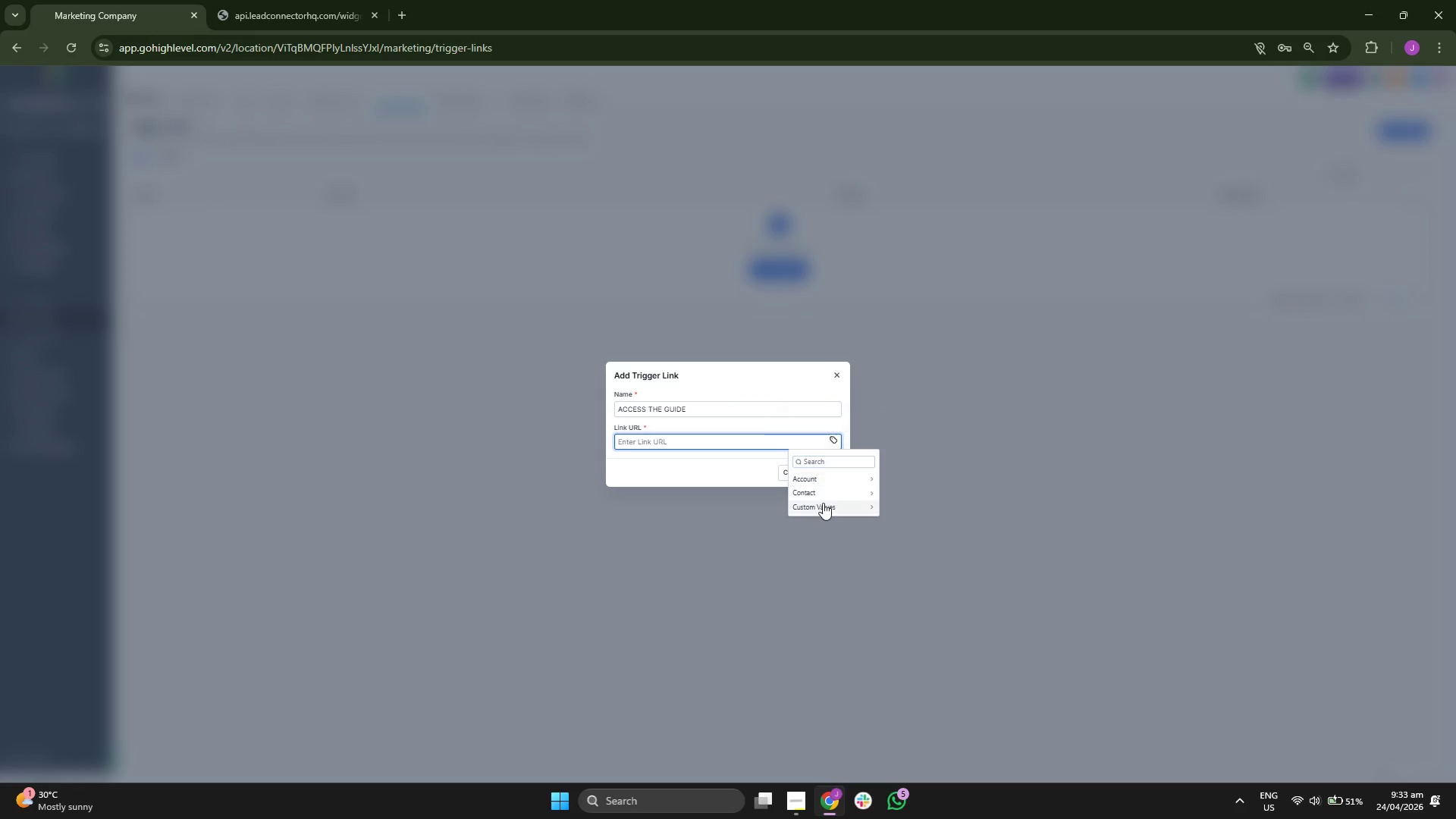 
left_click([823, 504])
 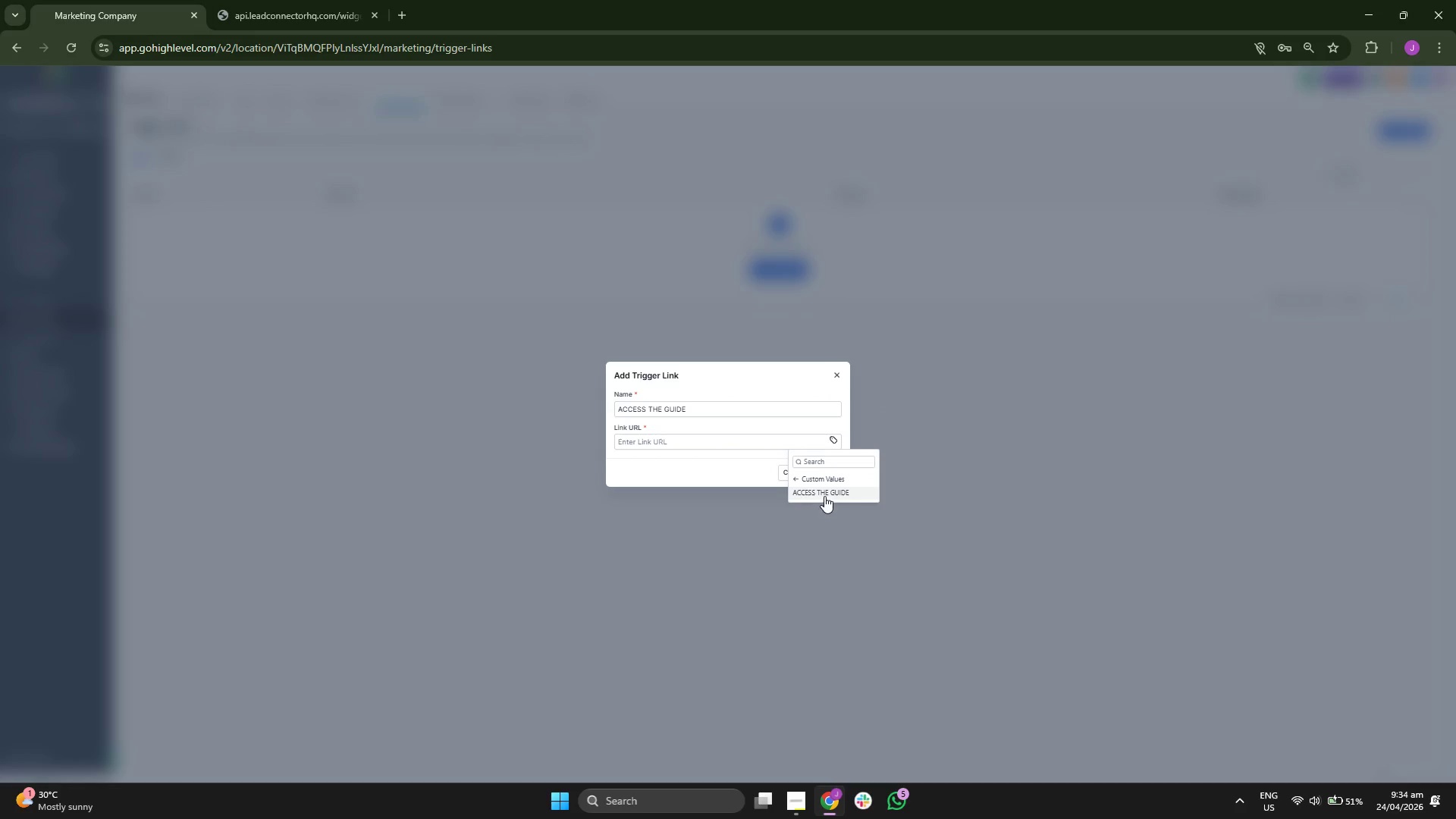 
left_click([827, 494])
 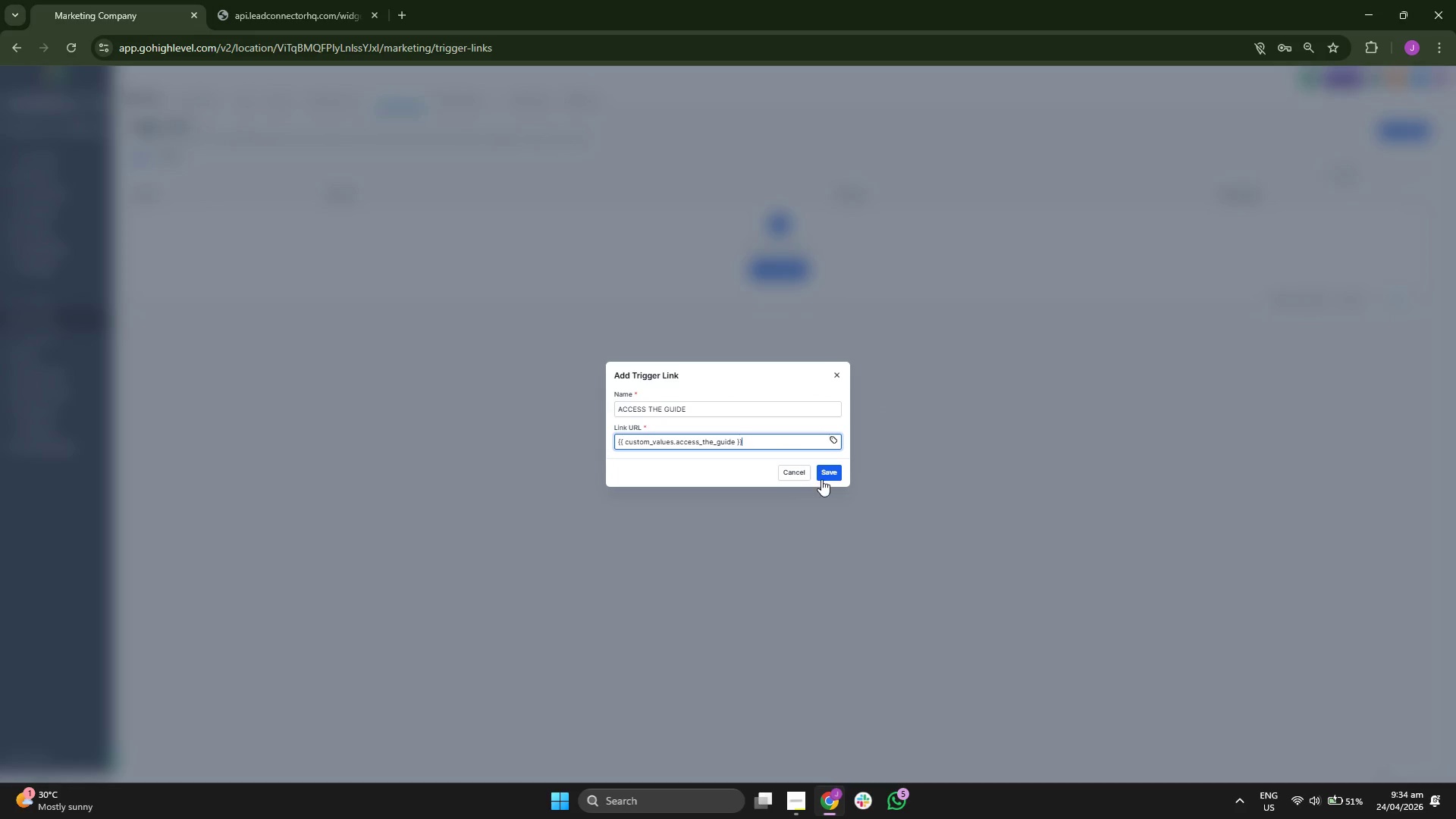 
left_click([832, 475])
 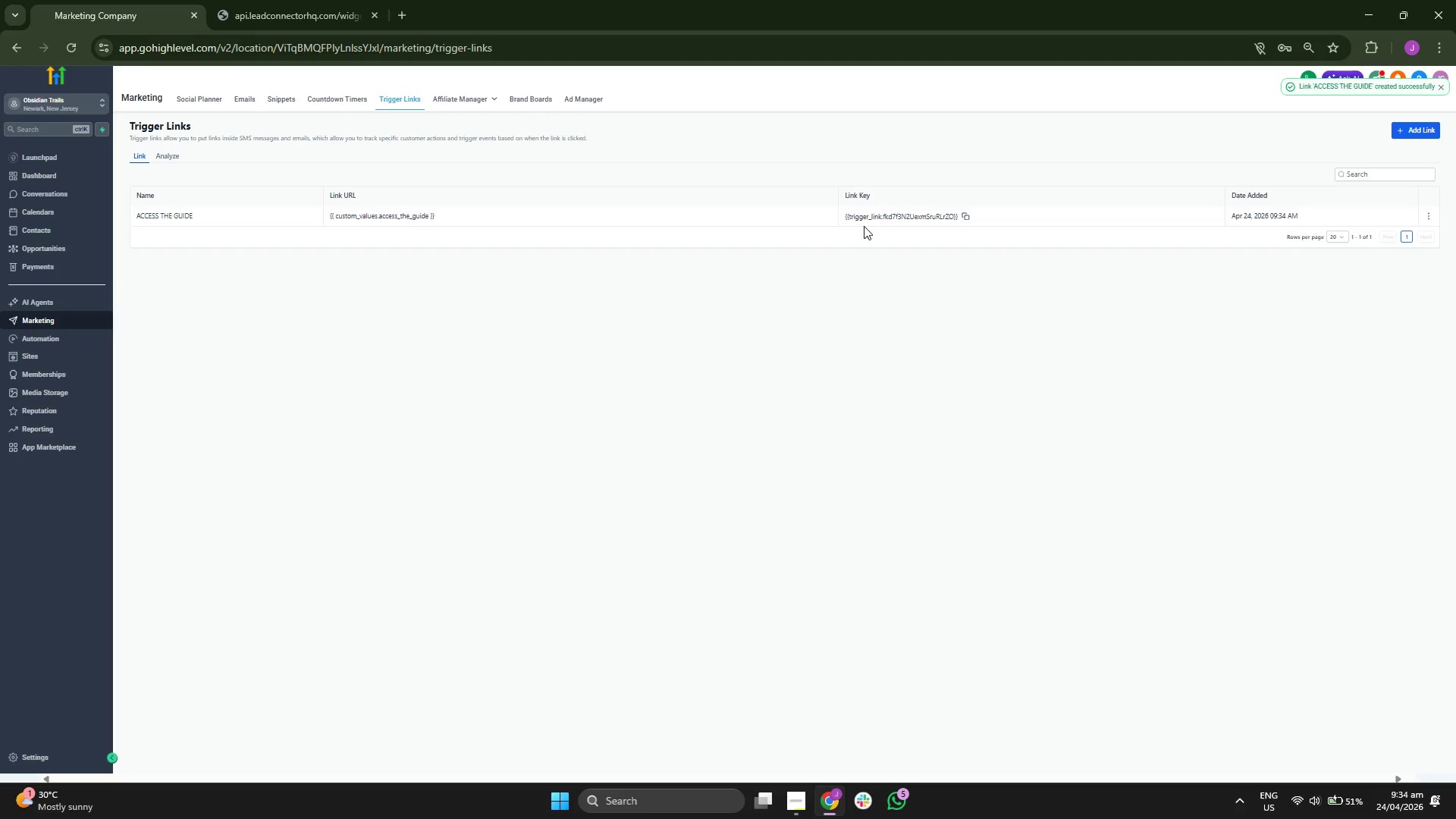 
wait(5.53)
 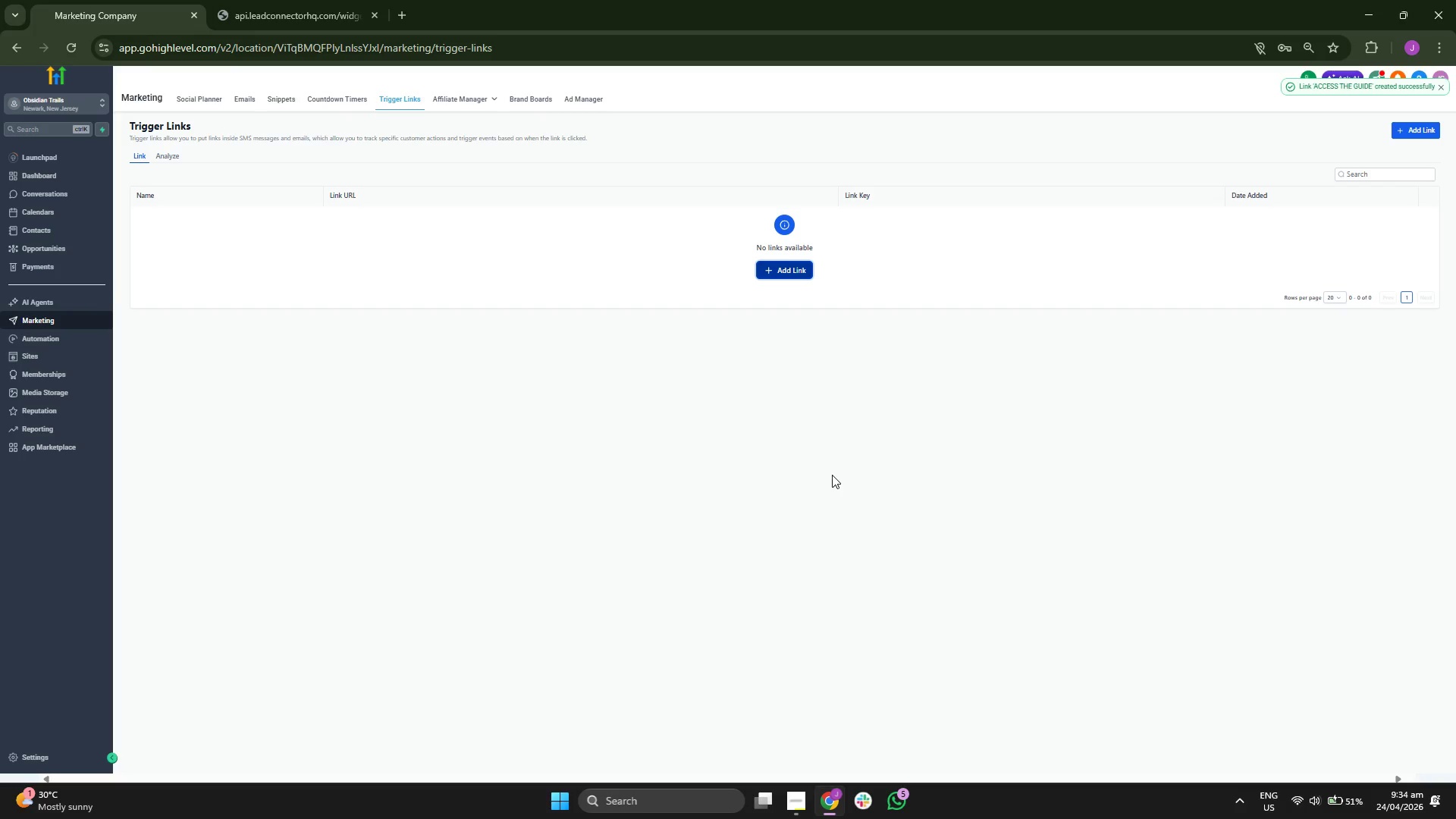 
left_click([1412, 133])
 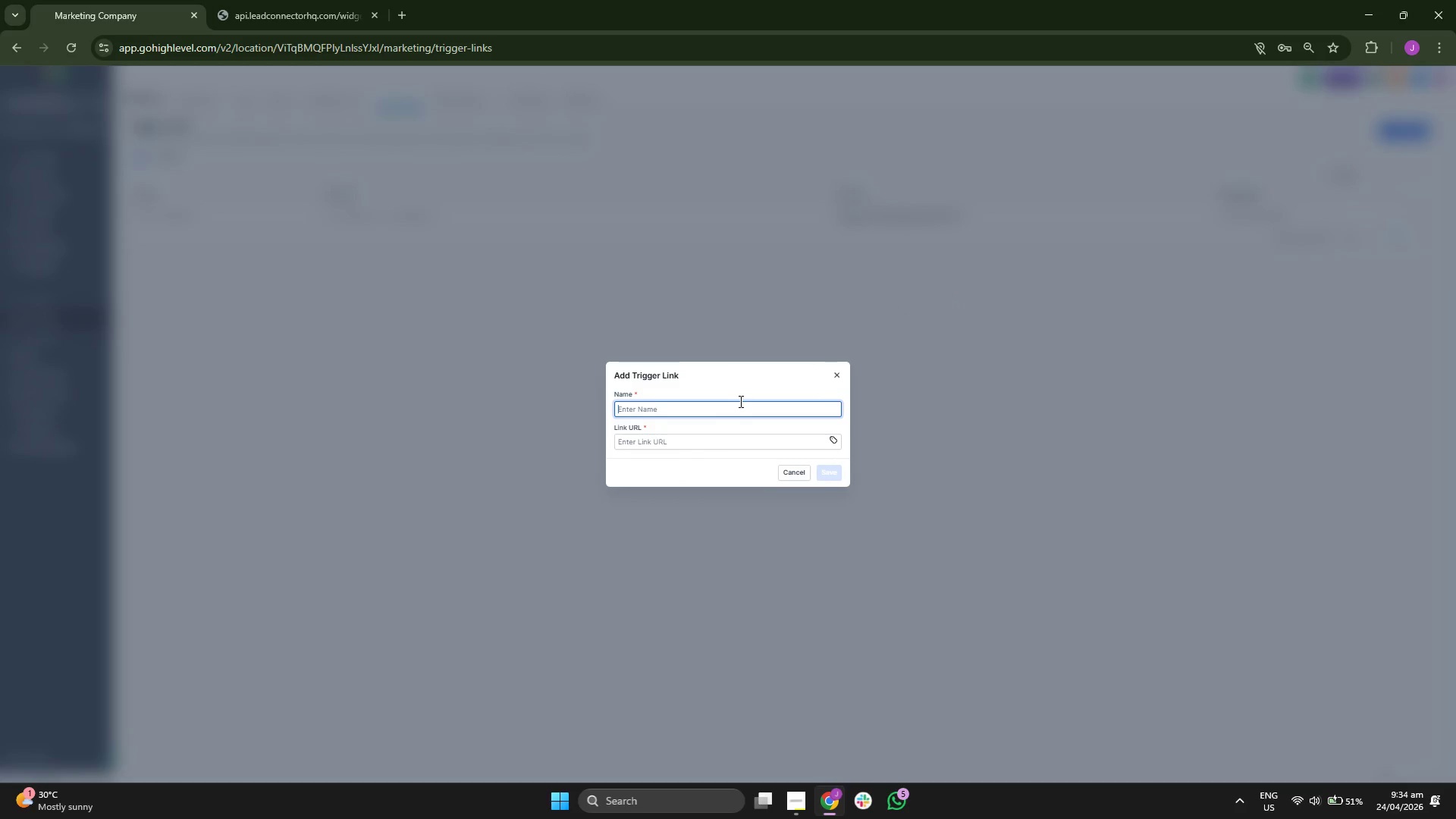 
type(boo)
key(Backspace)
key(Backspace)
key(Backspace)
type(BOOK YOUR PLANNING CALL)
 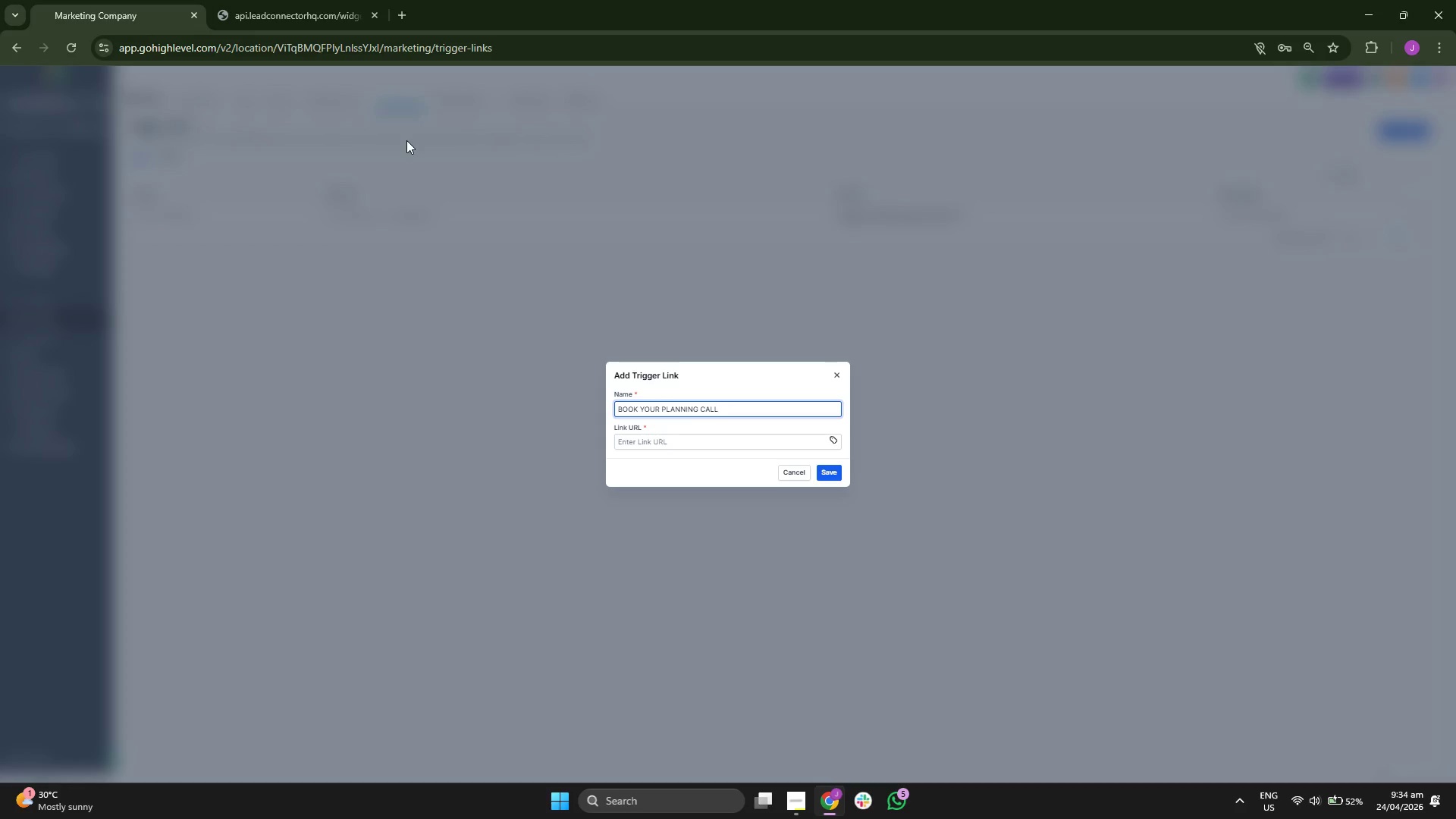 
left_click([334, 0])
 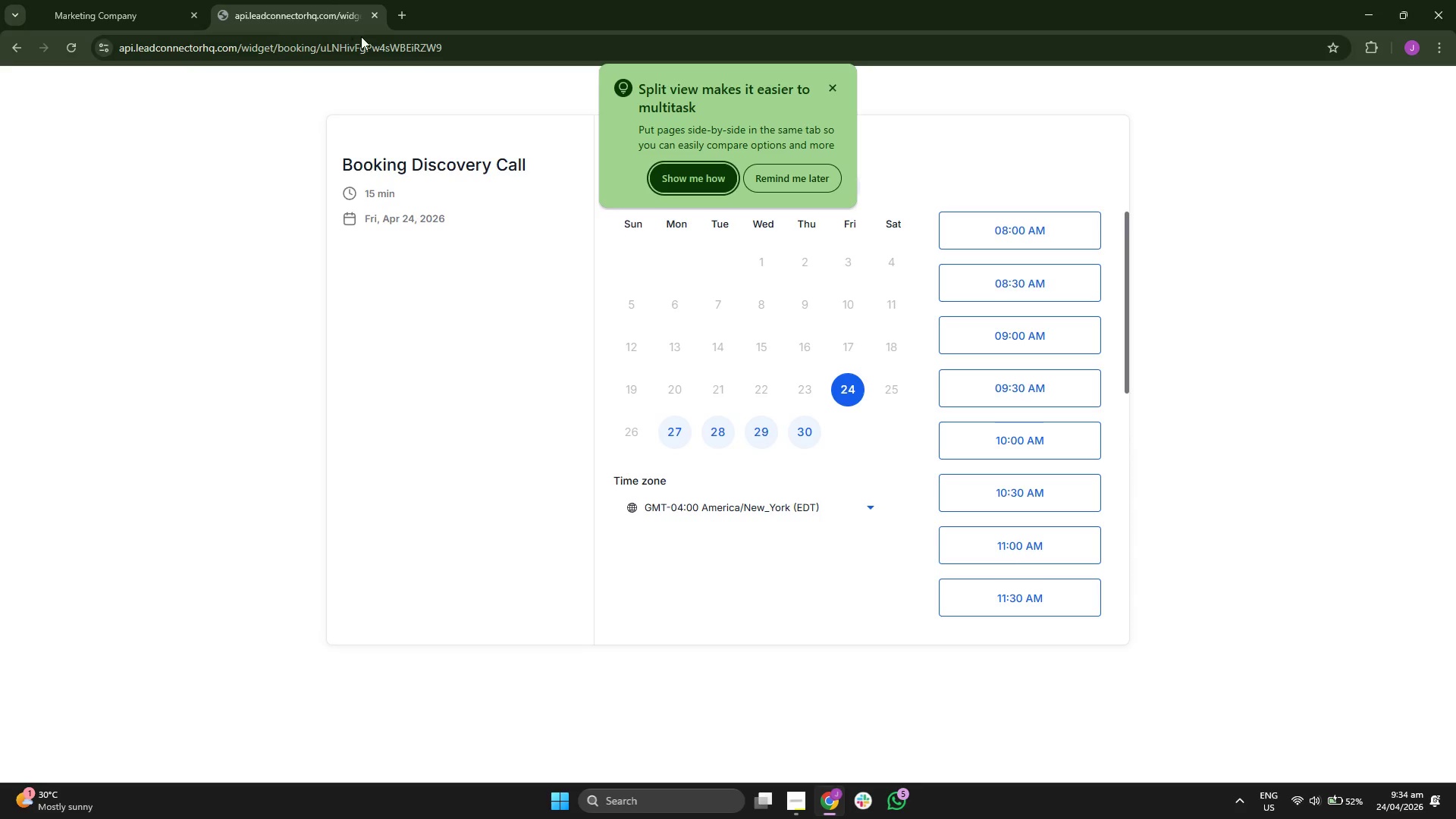 
left_click([368, 42])
 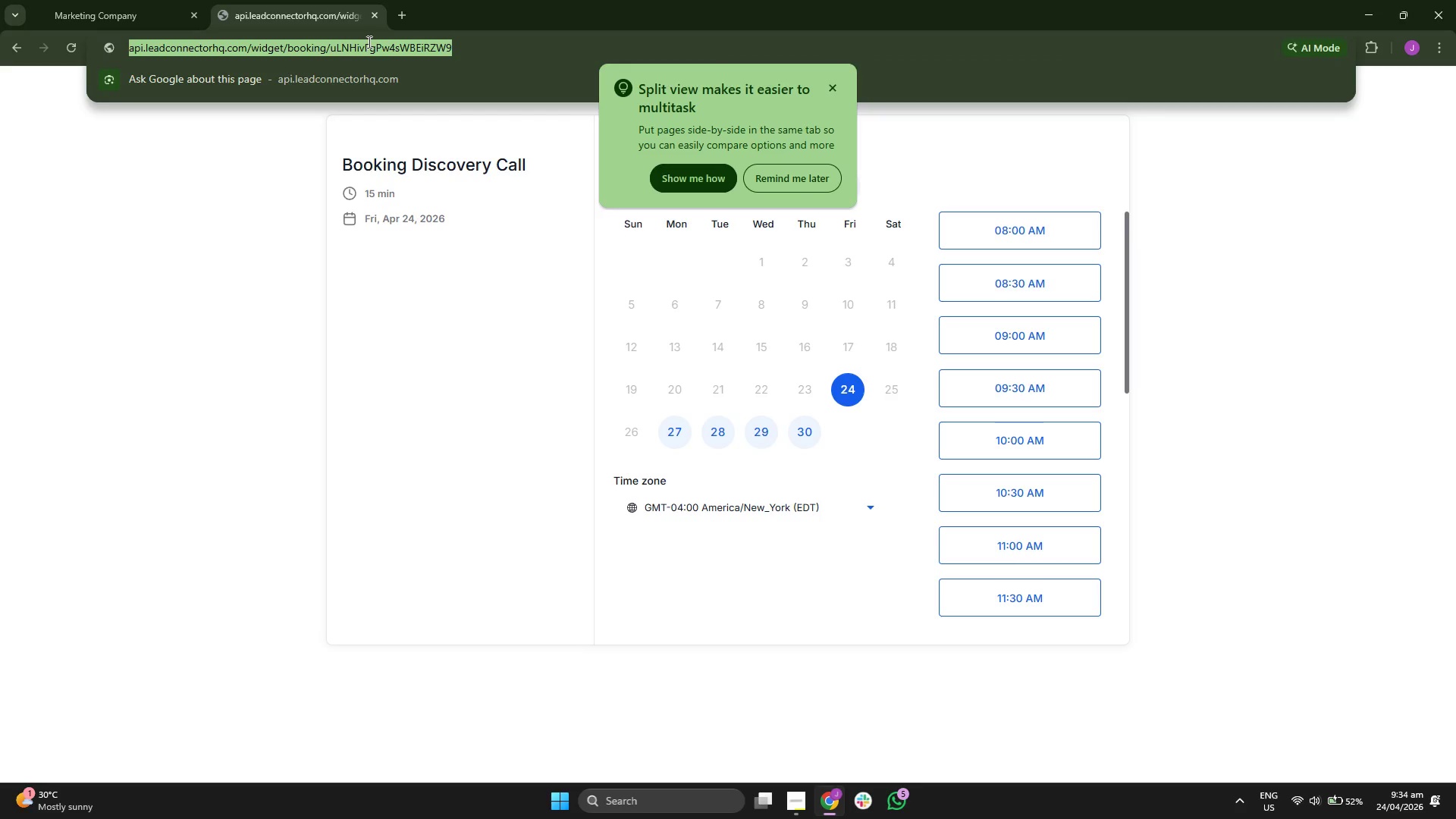 
key(Control+C)
 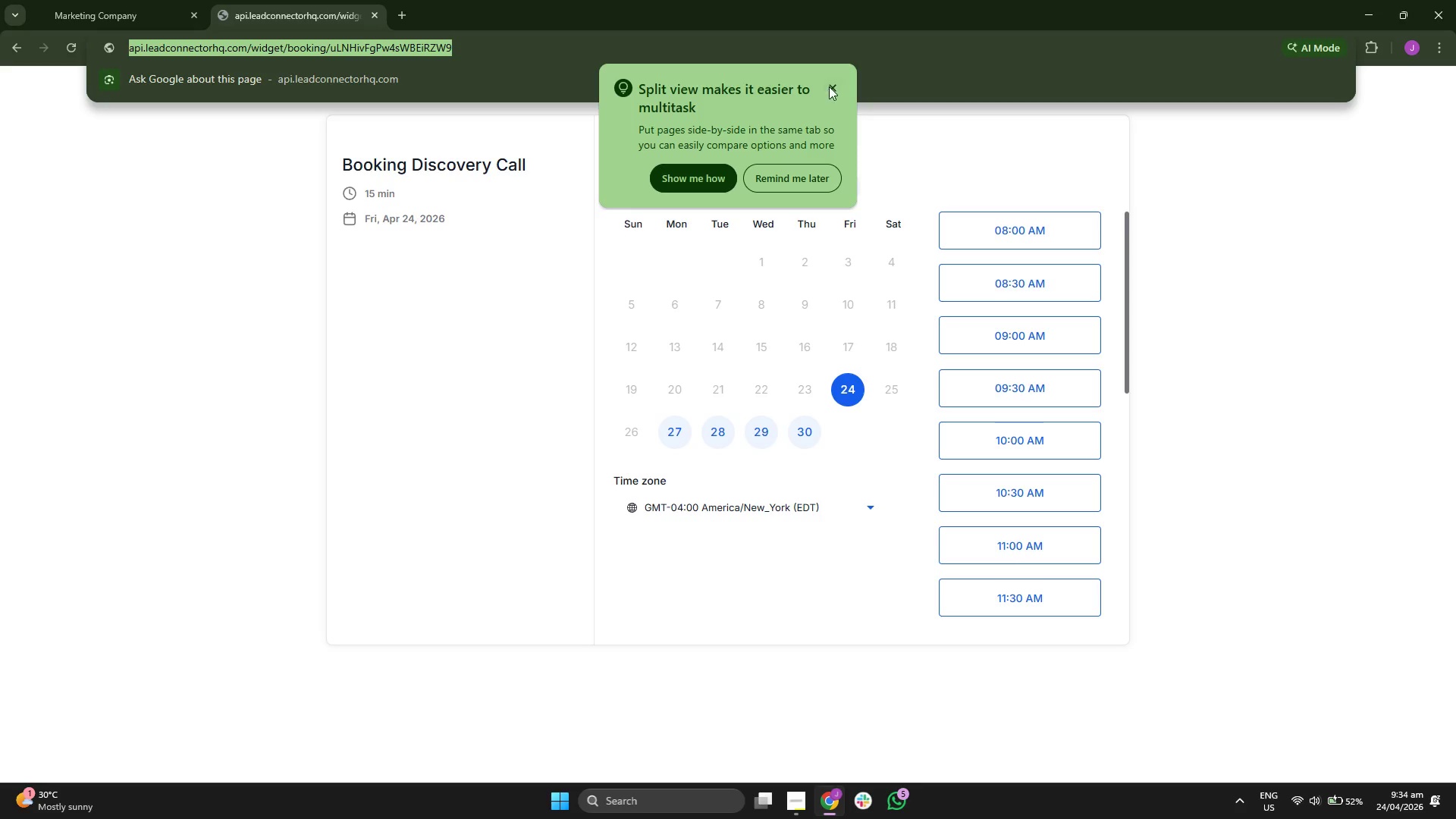 
left_click([831, 86])
 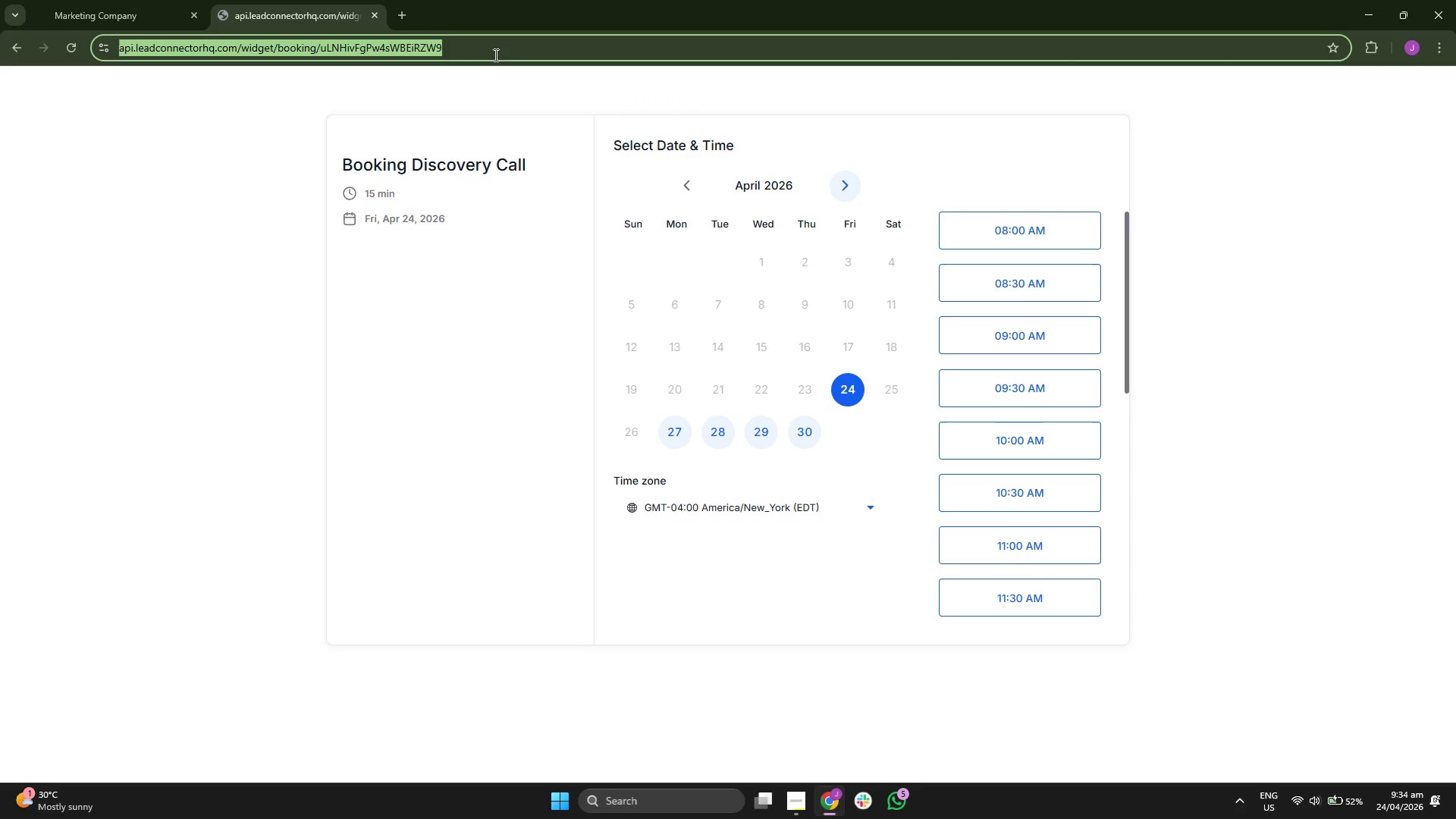 
double_click([504, 46])
 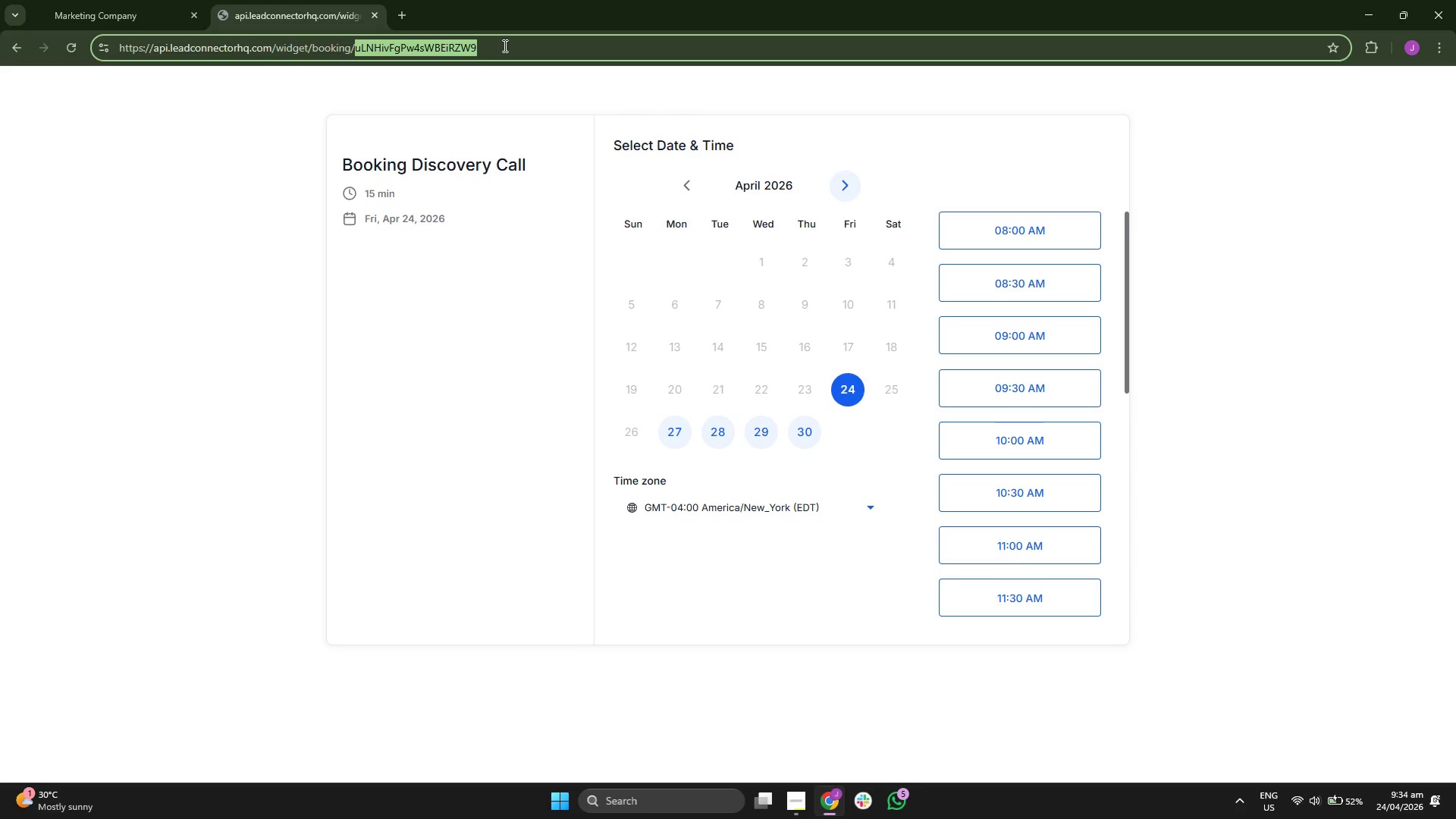 
triple_click([504, 46])
 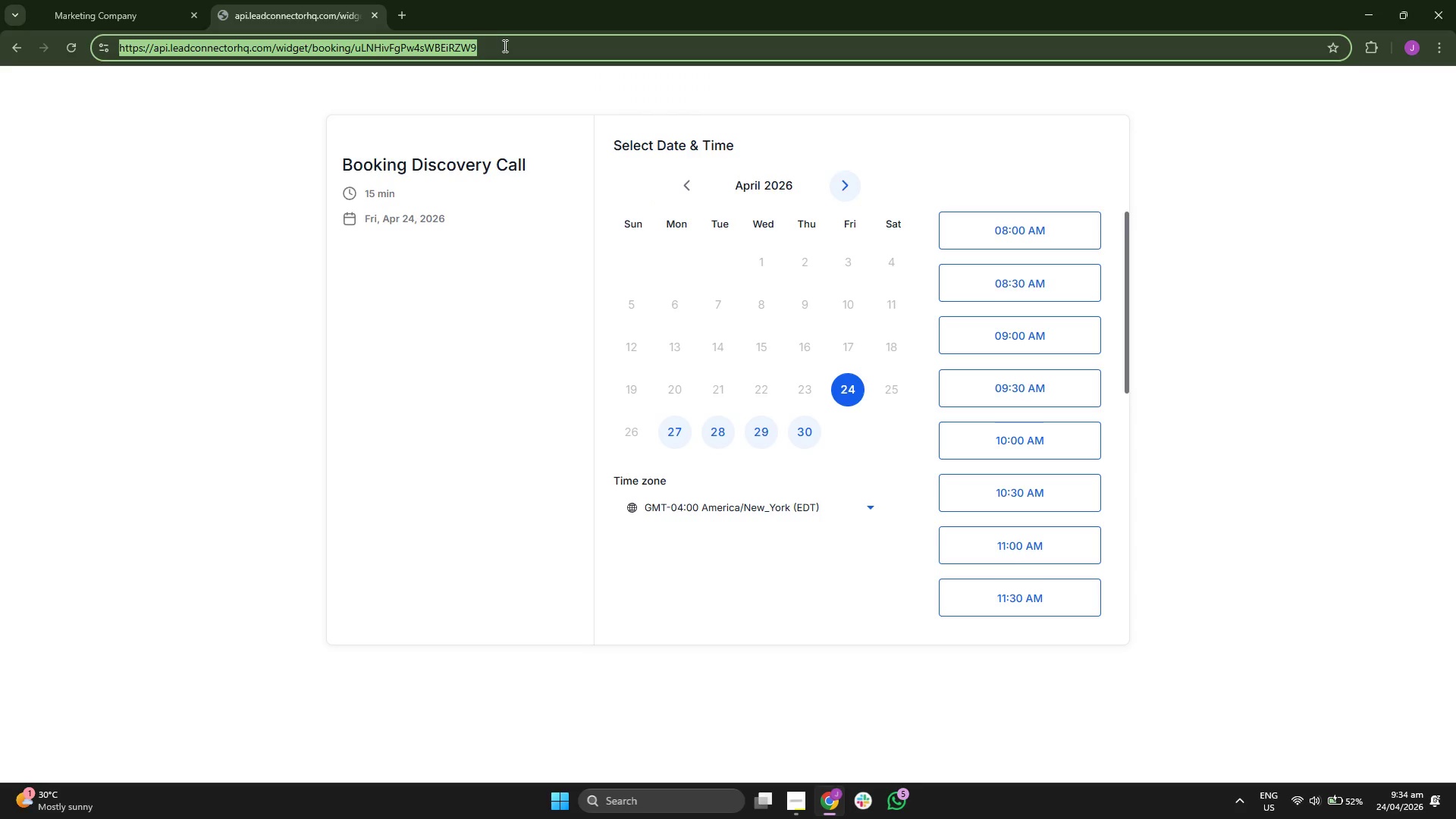 
key(Control+ControlLeft)
 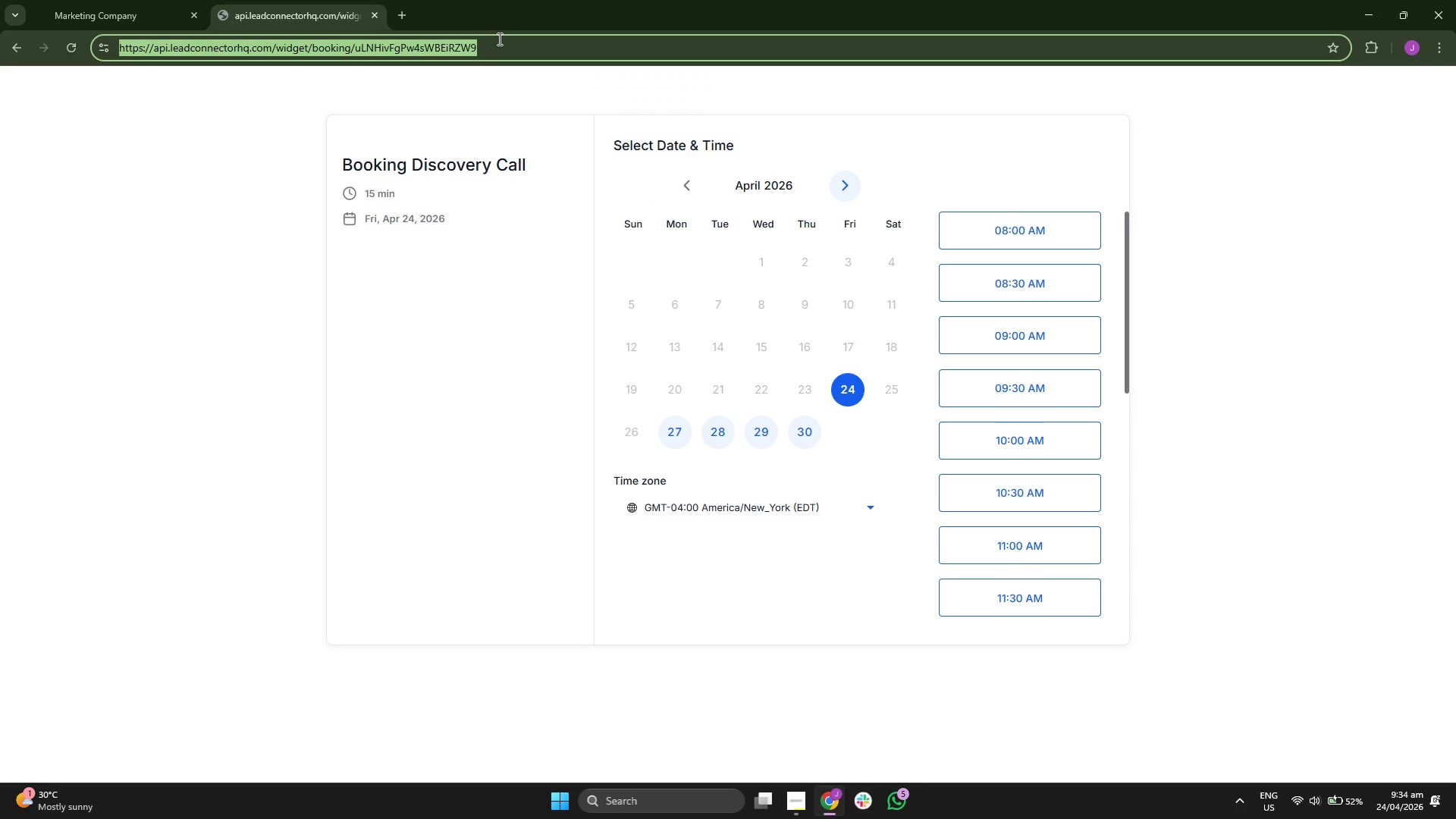 
key(Control+C)
 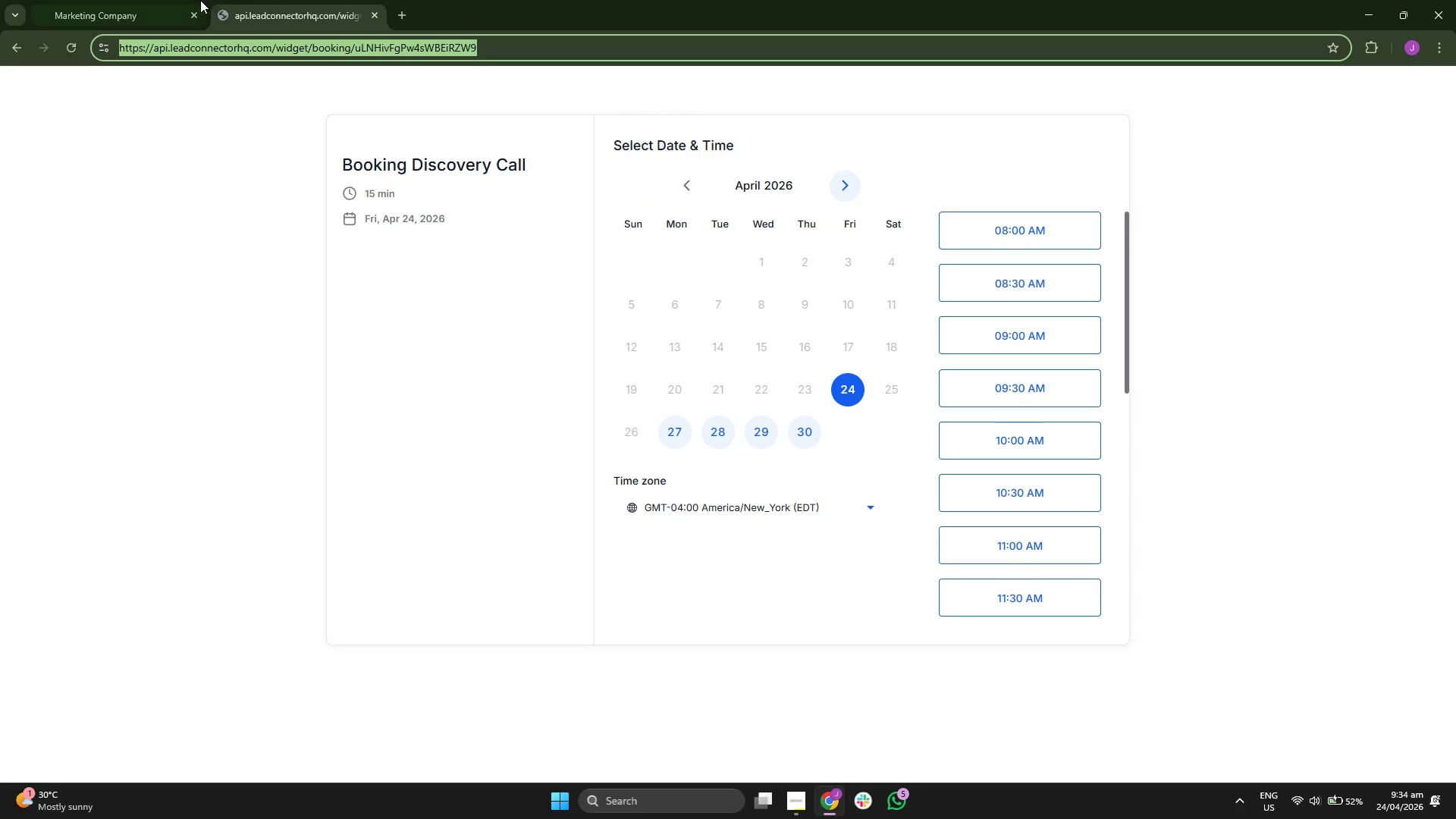 
left_click([158, 0])
 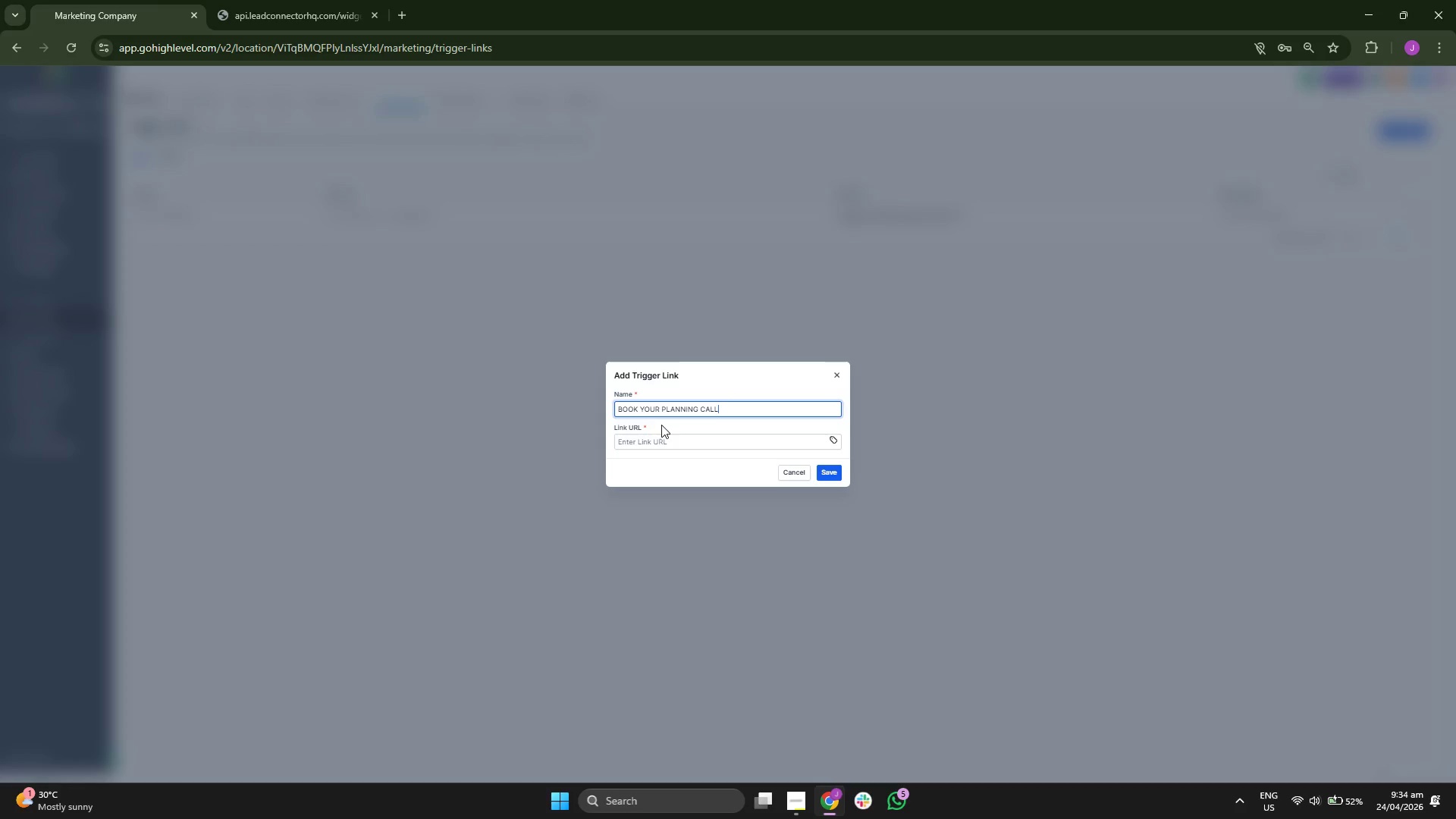 
left_click([671, 435])
 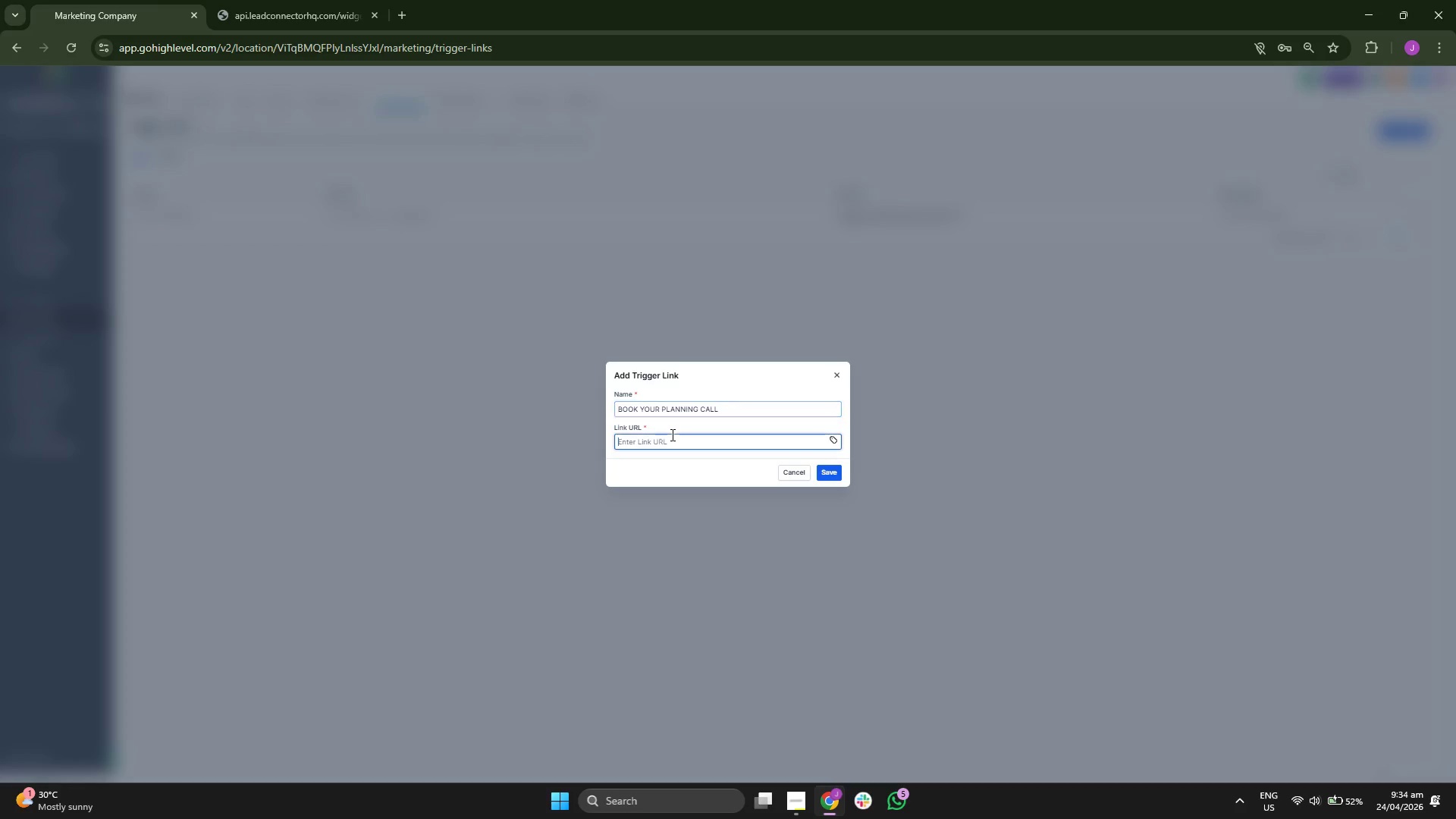 
key(Control+ControlLeft)
 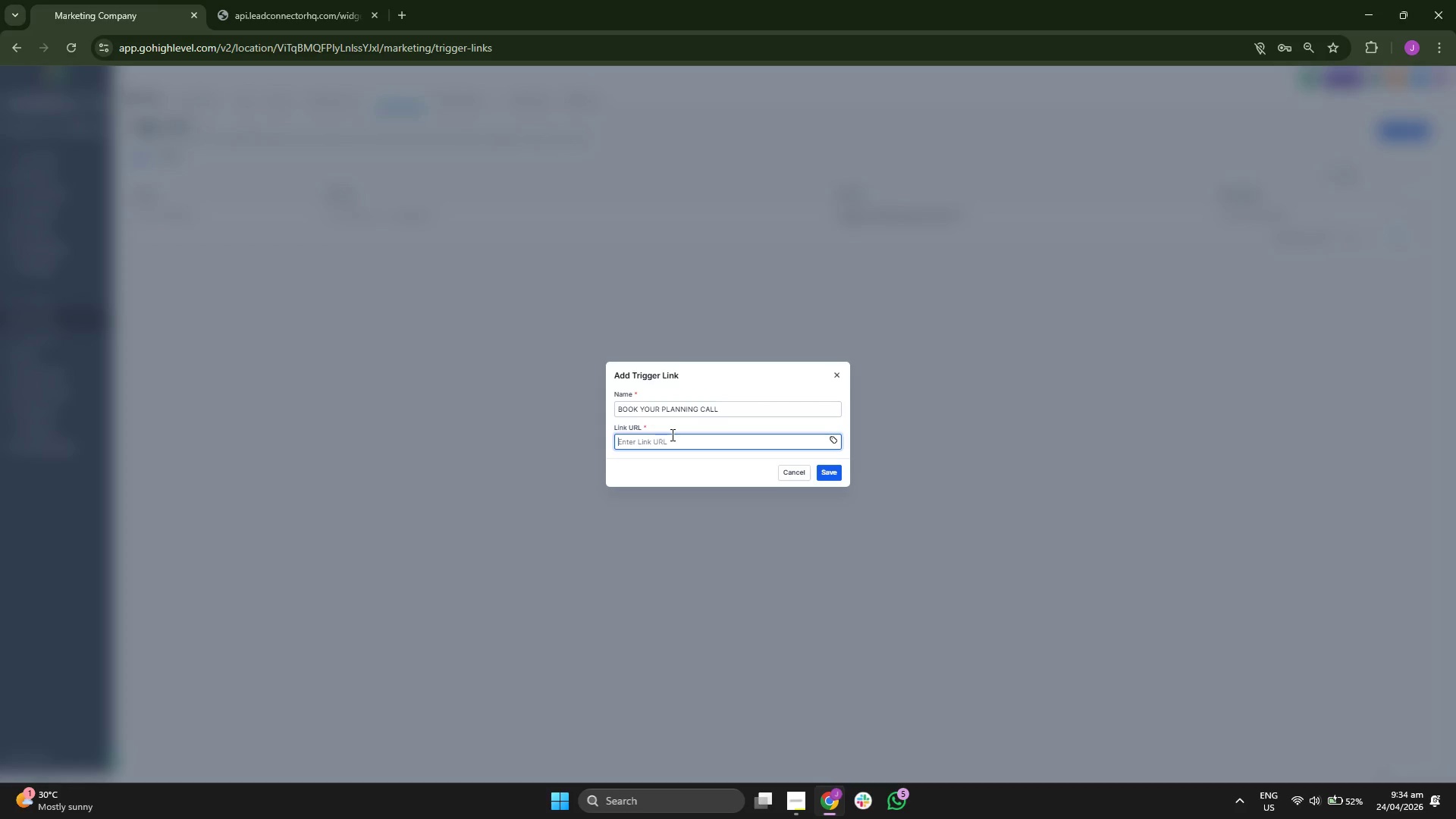 
key(Control+V)
 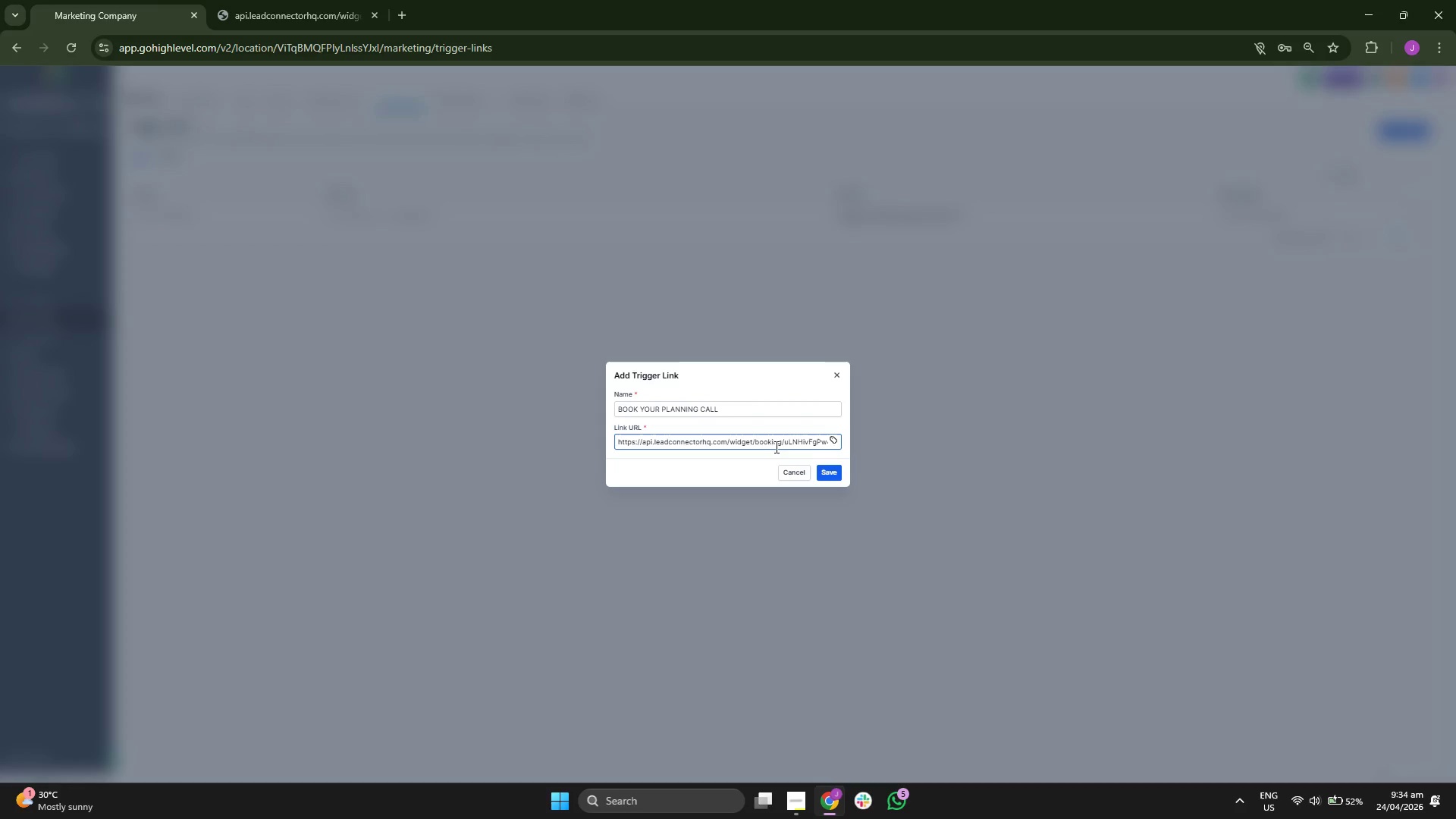 
left_click([833, 474])
 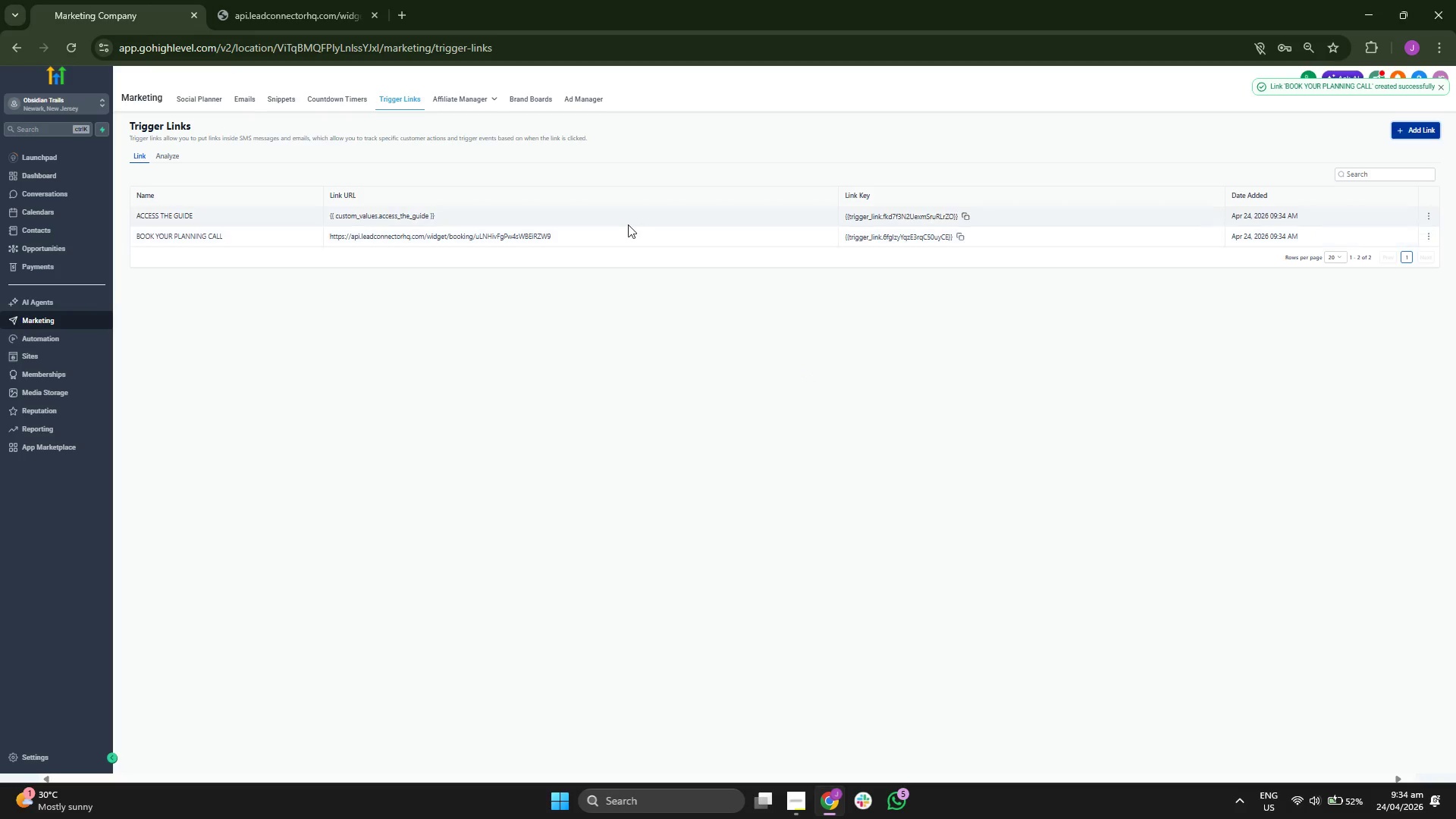 
wait(9.27)
 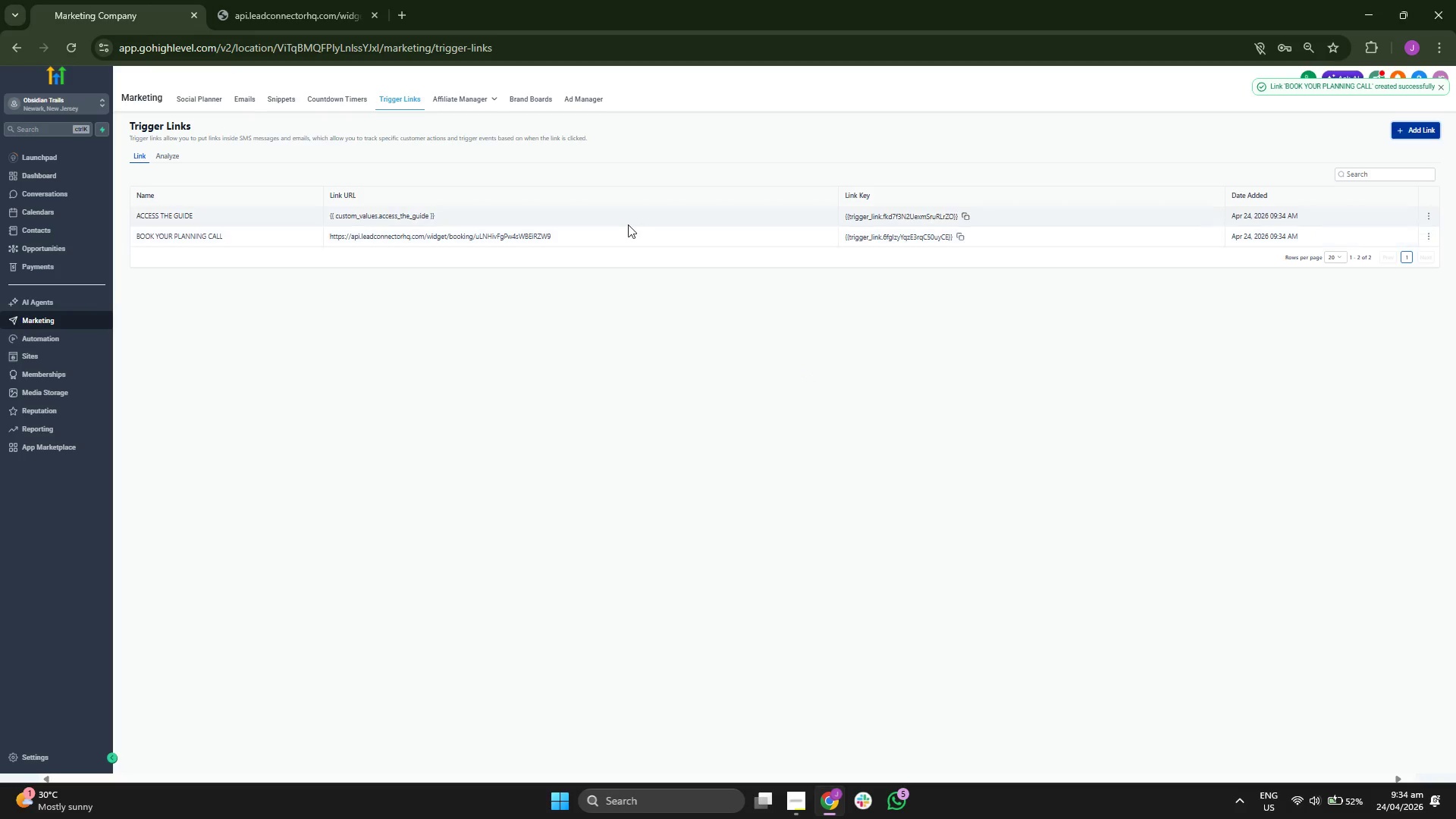 
left_click([286, 98])
 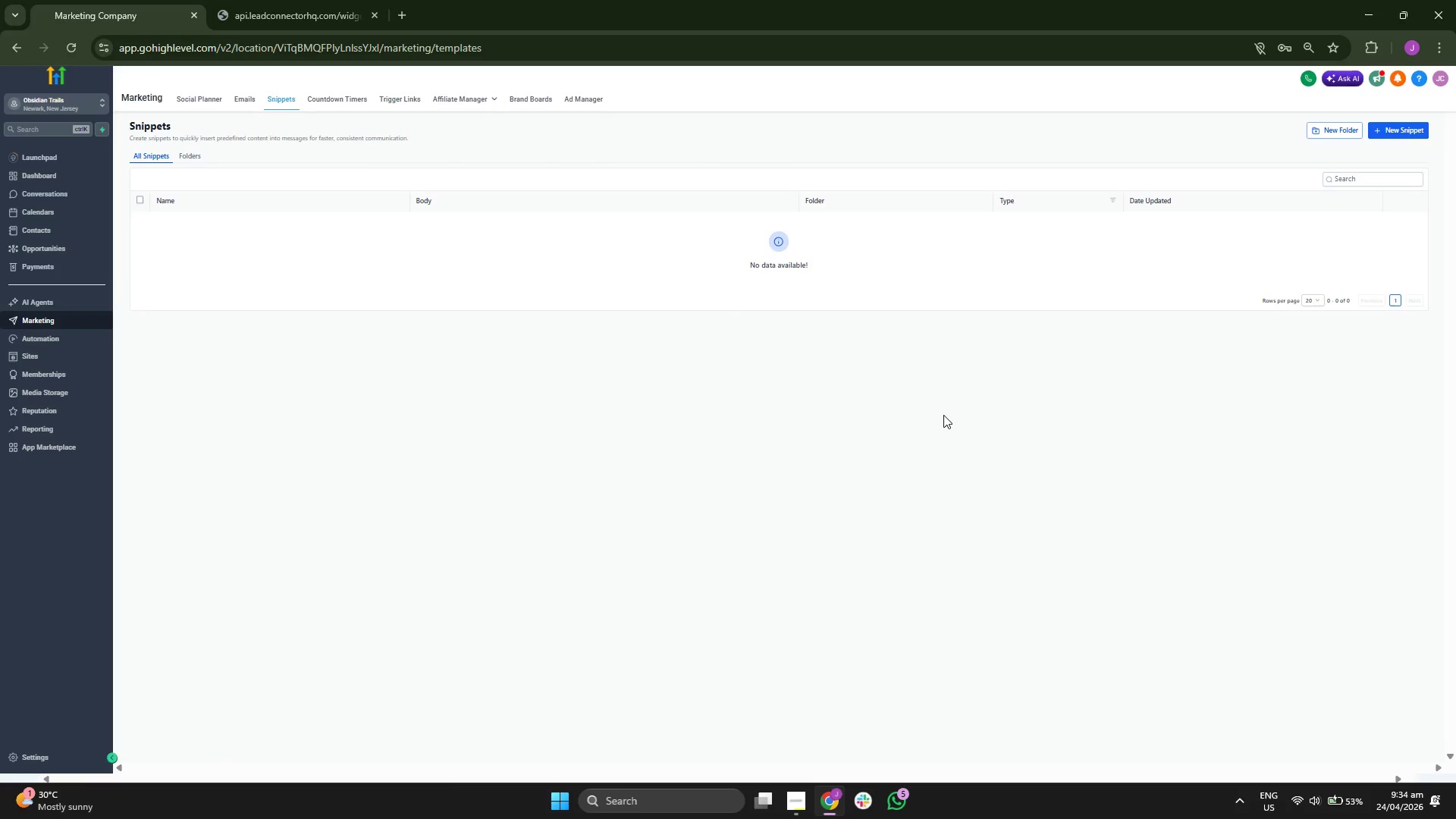 
left_click([1407, 133])
 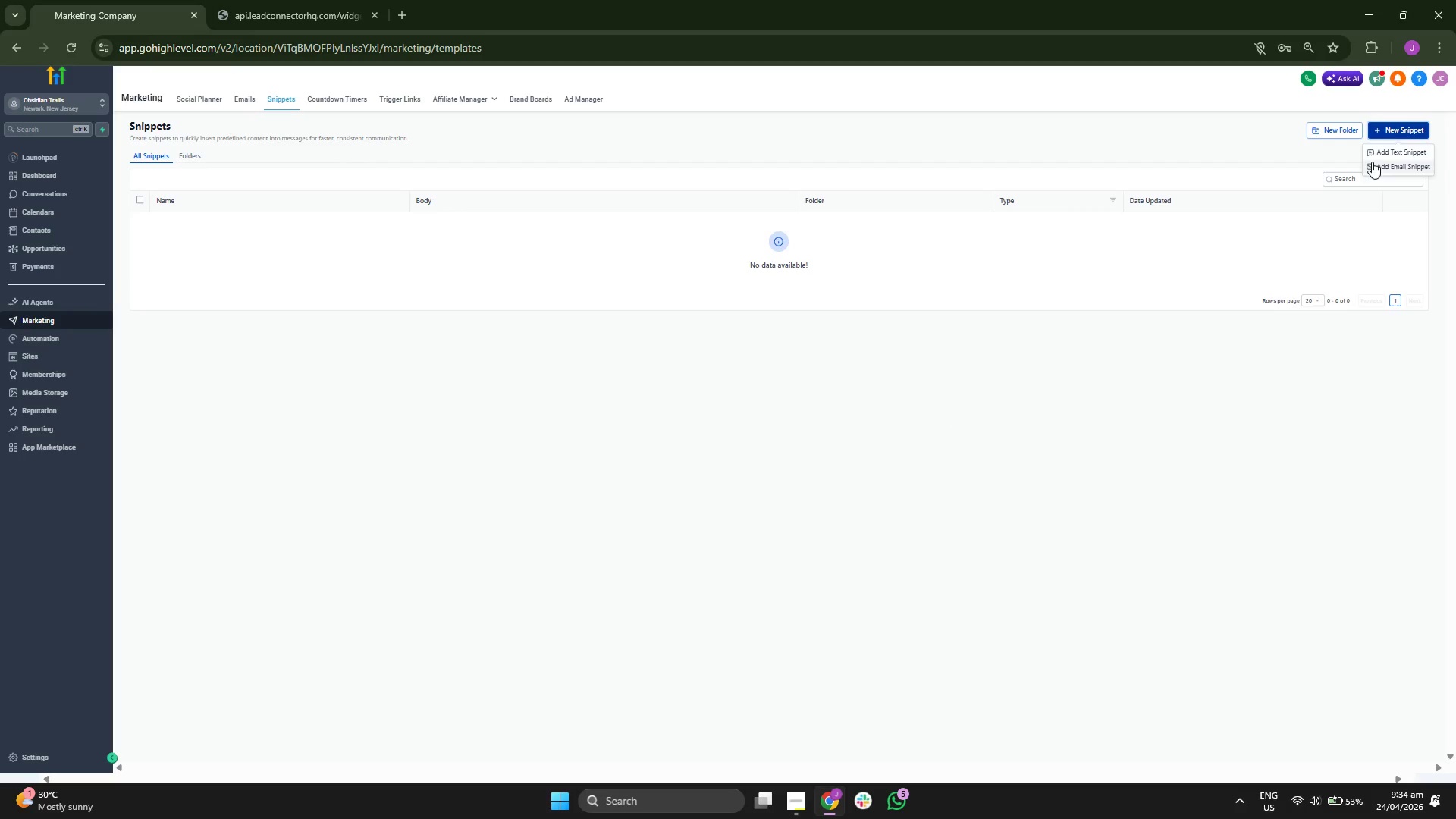 
left_click([1382, 155])
 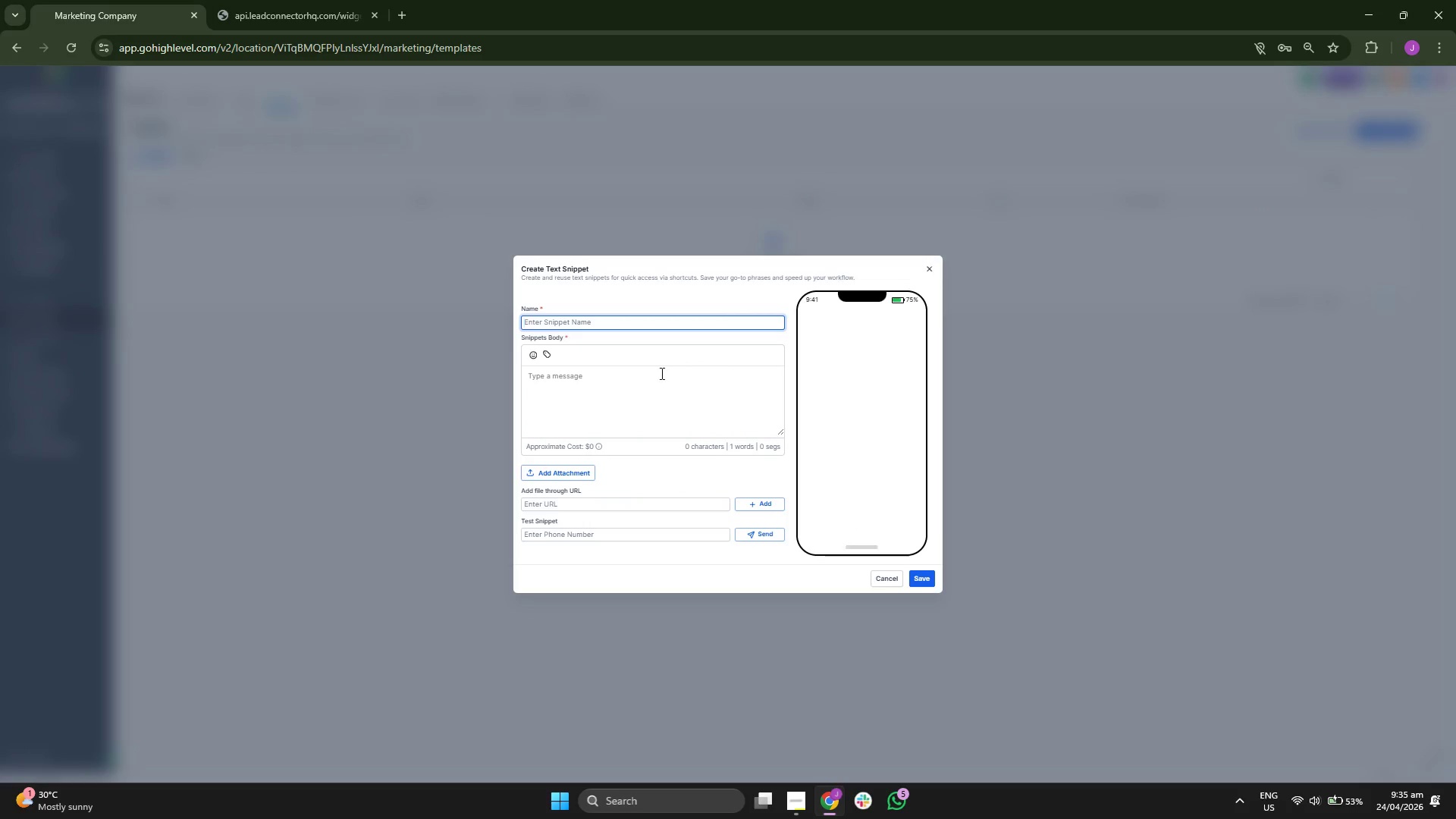 
wait(6.67)
 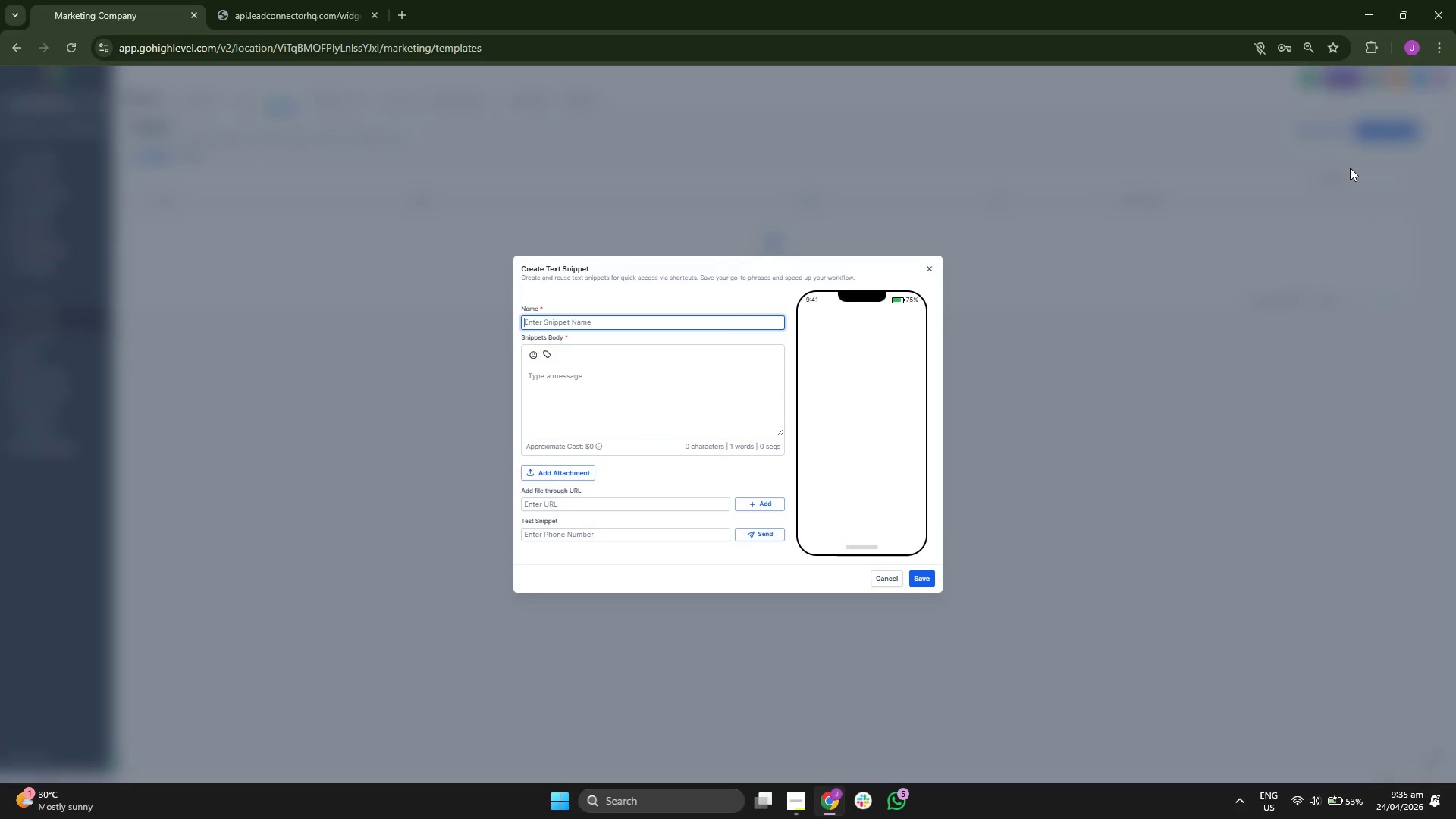 
type(SDF)
key(Backspace)
key(Backspace)
 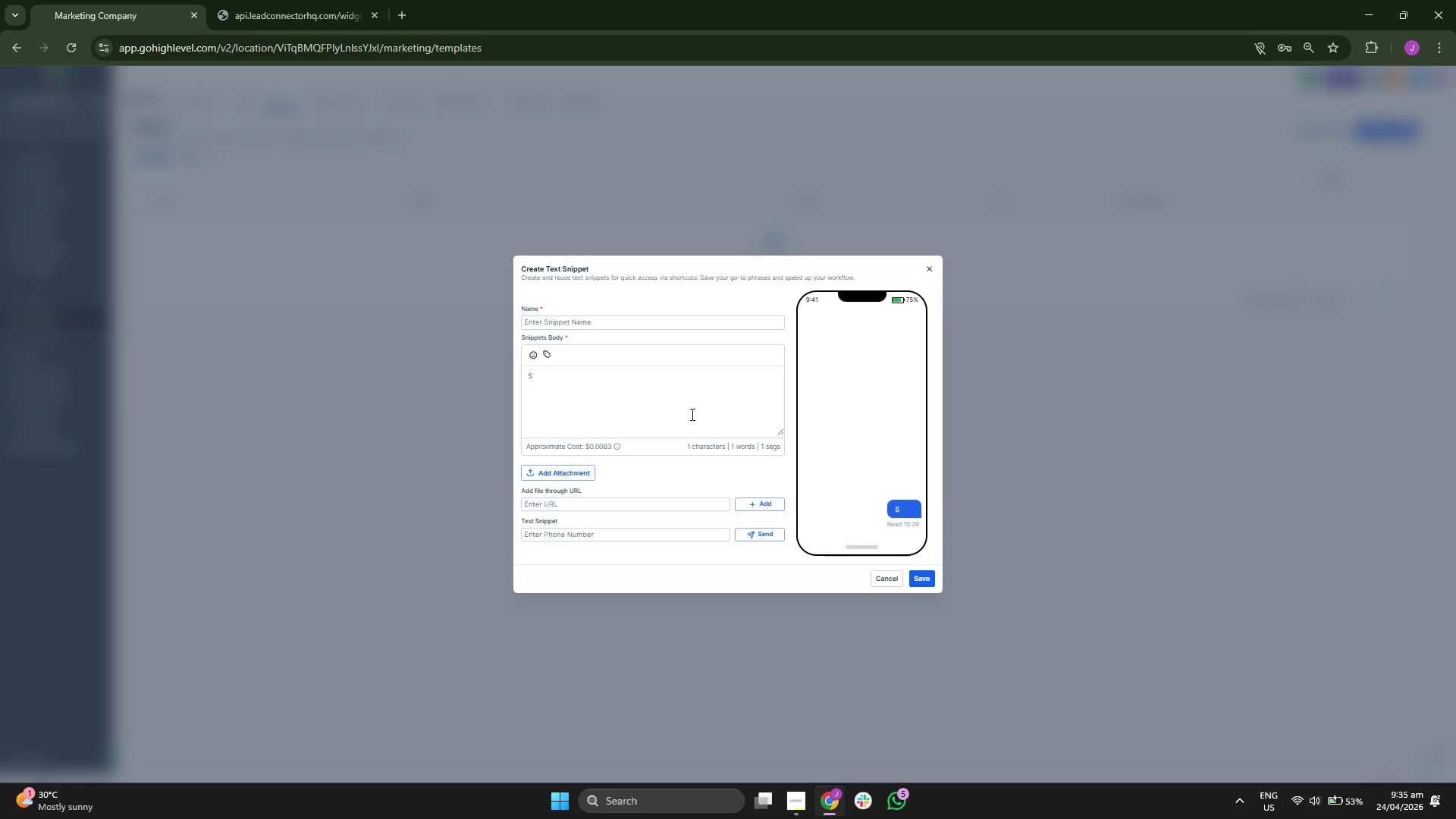 
key(Backspace)
 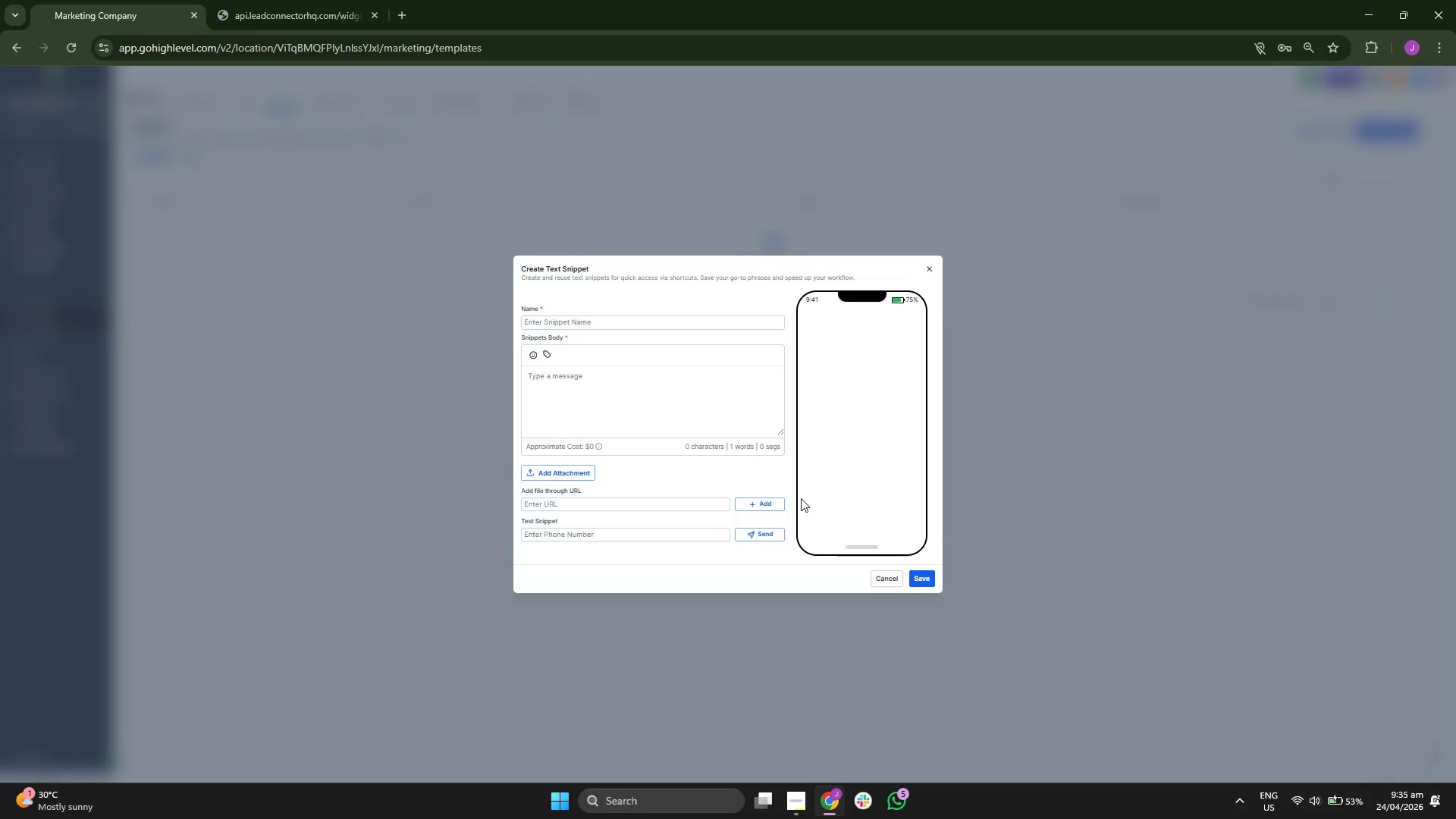 
key(H)
 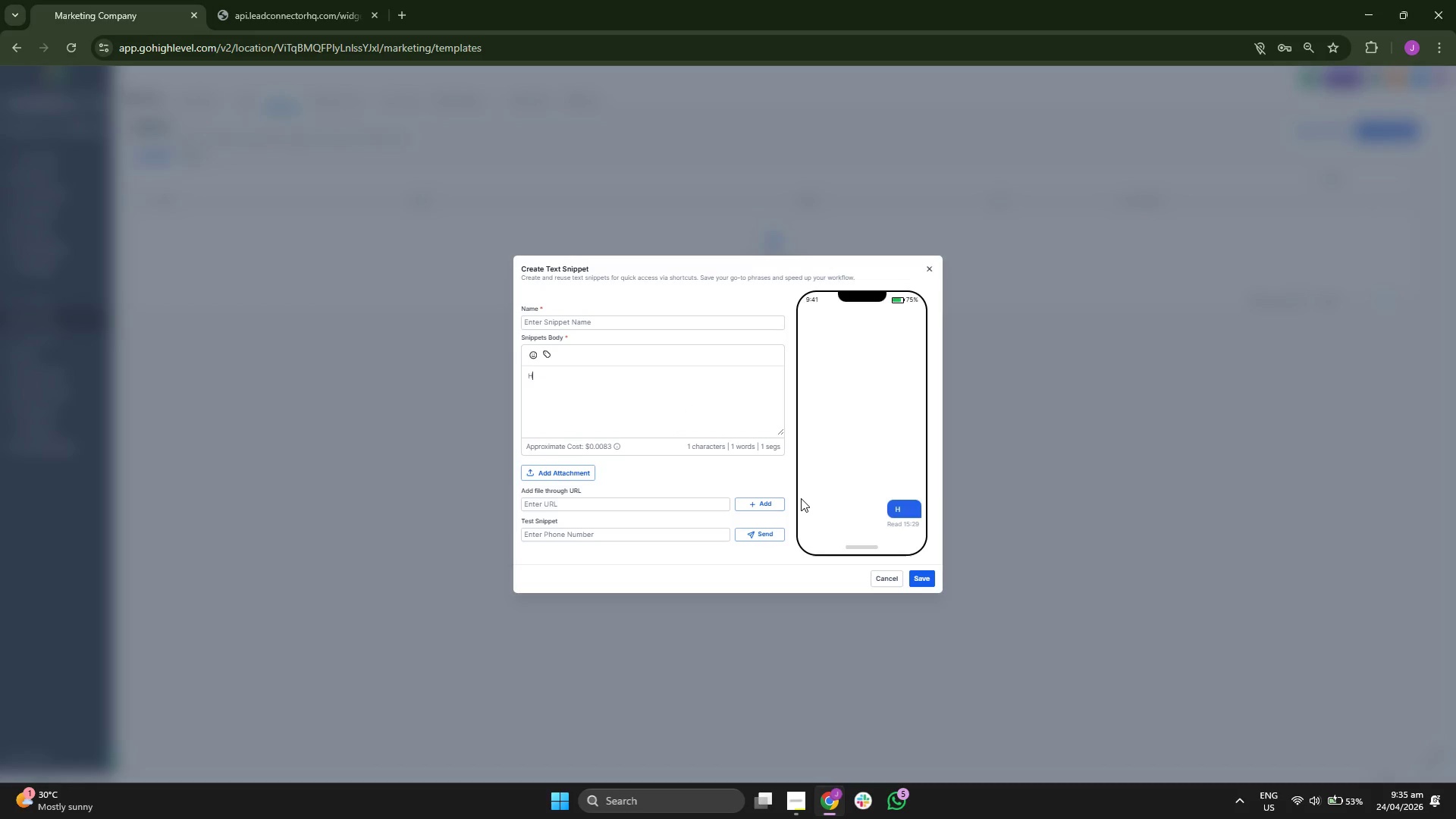 
key(CapsLock)
 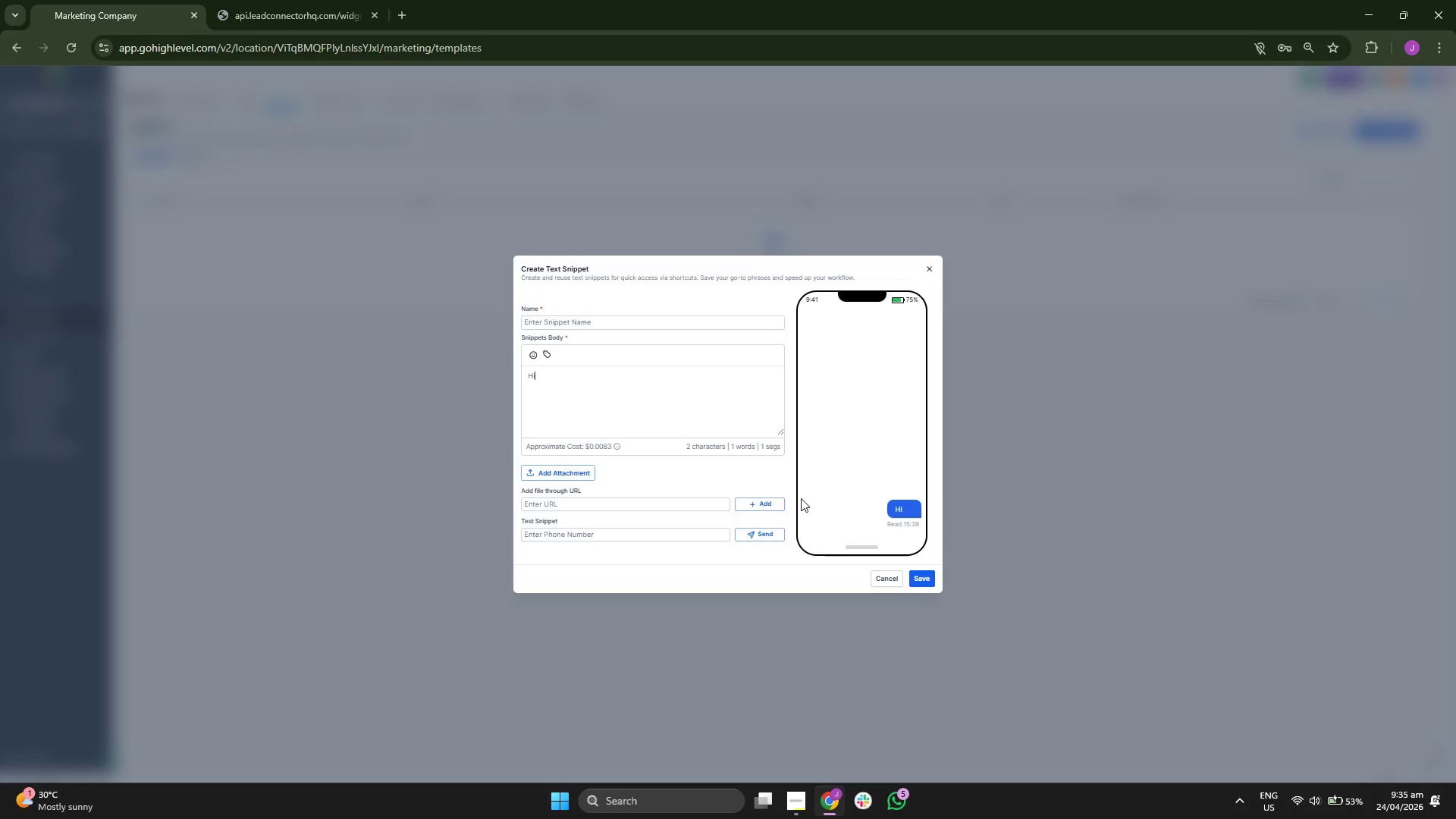 
key(I)
 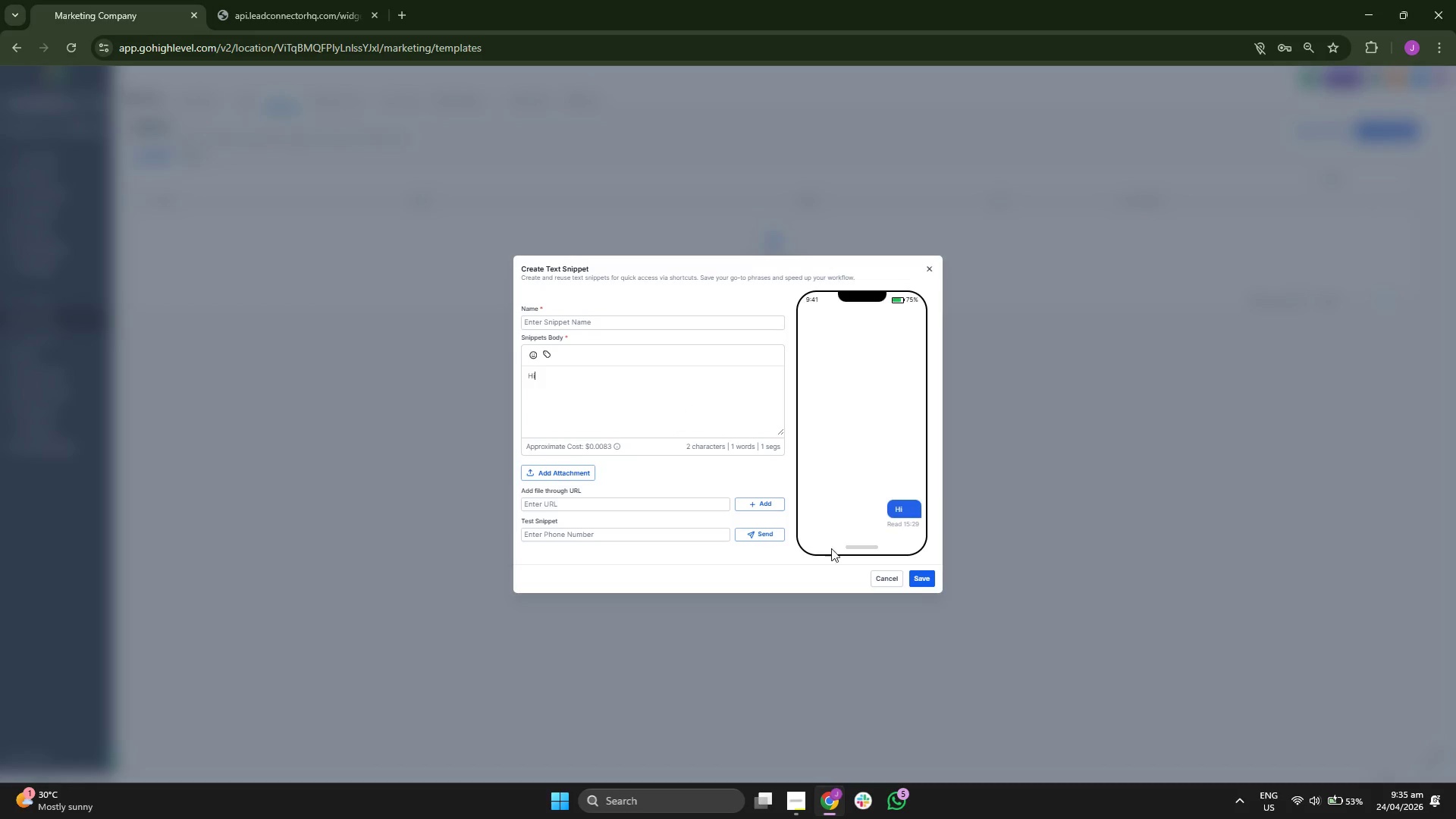 
left_click([891, 578])
 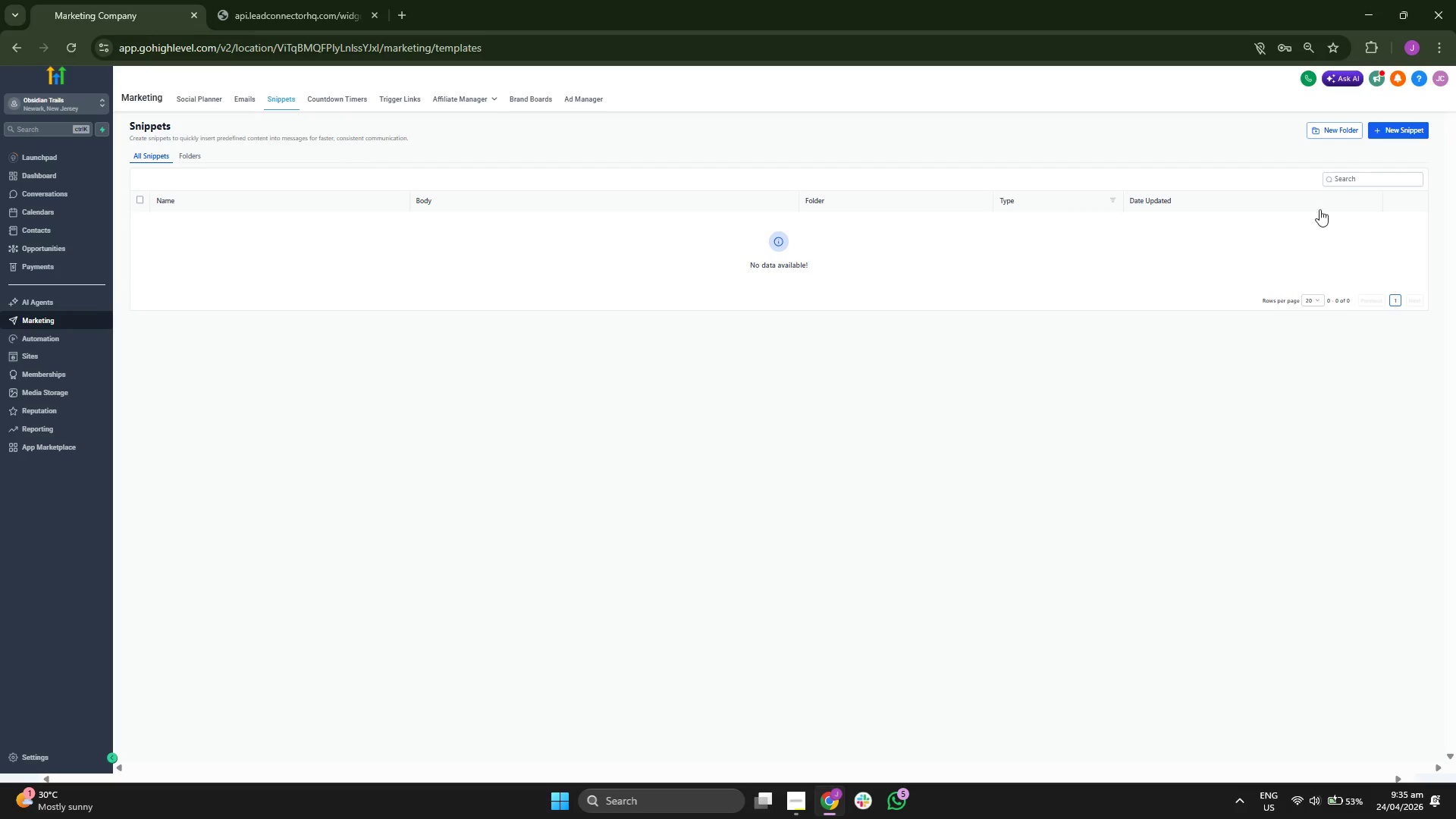 
left_click([1406, 131])
 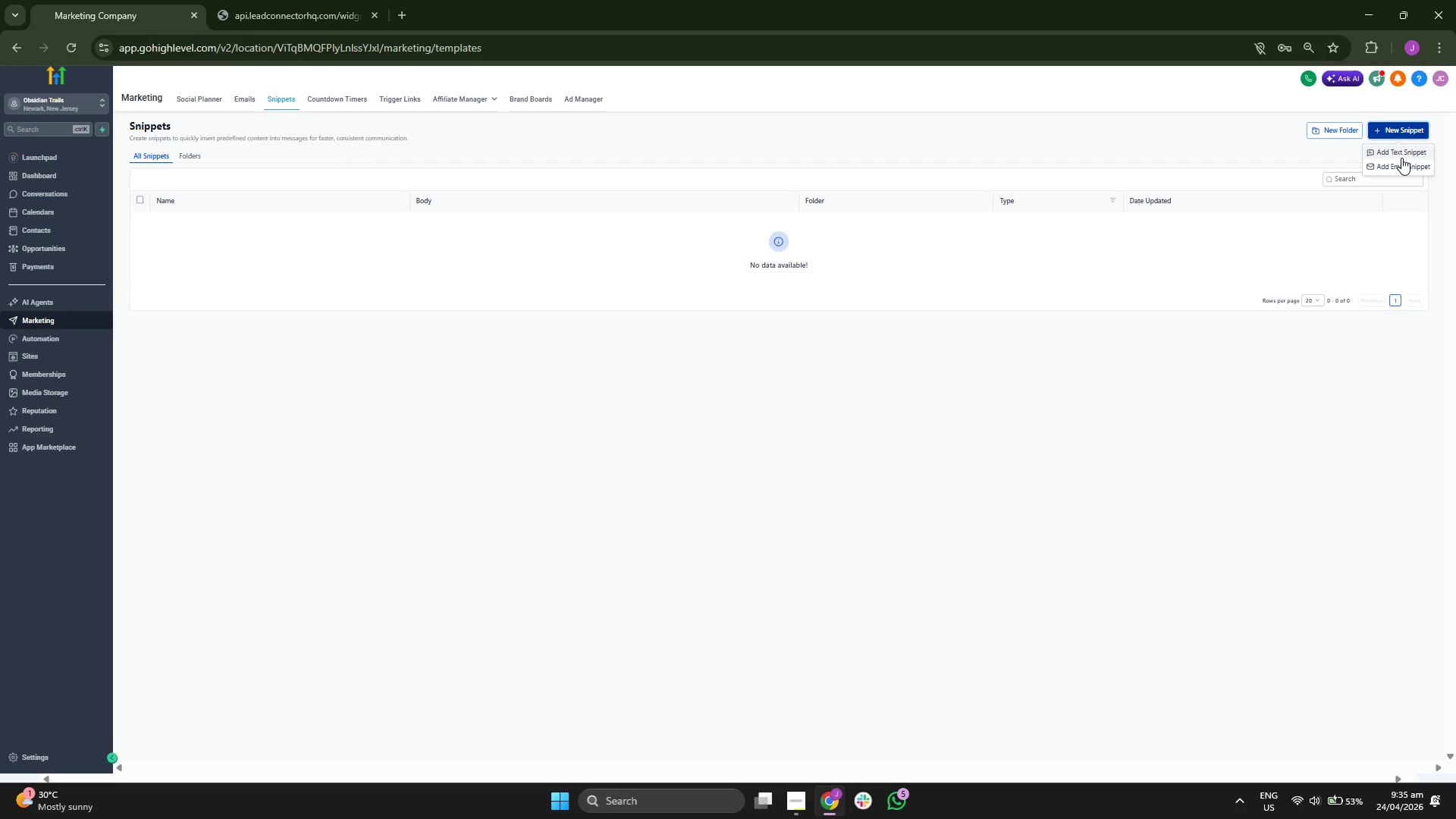 
left_click([1401, 160])
 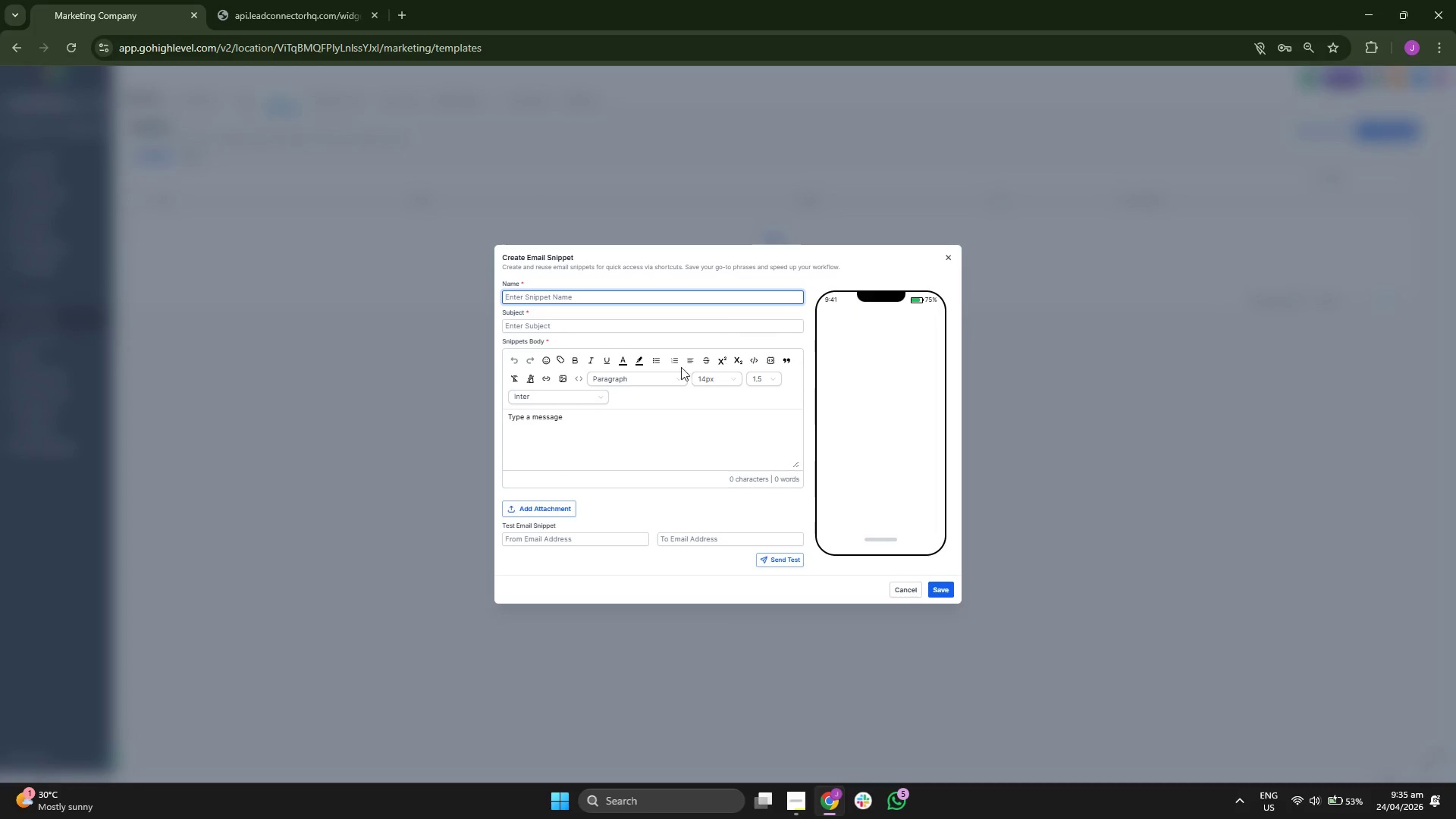 
type(asd)
 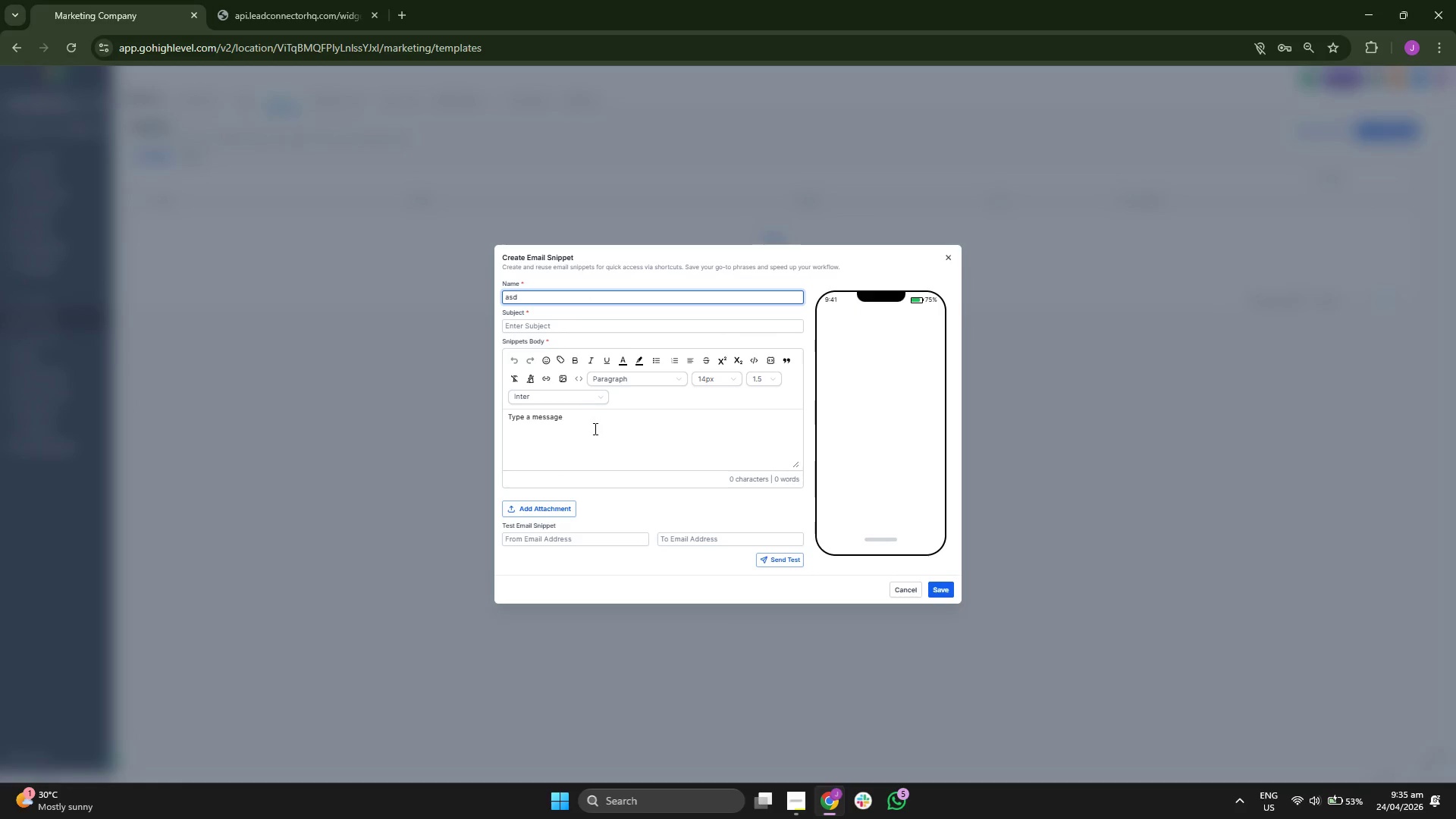 
left_click([594, 428])
 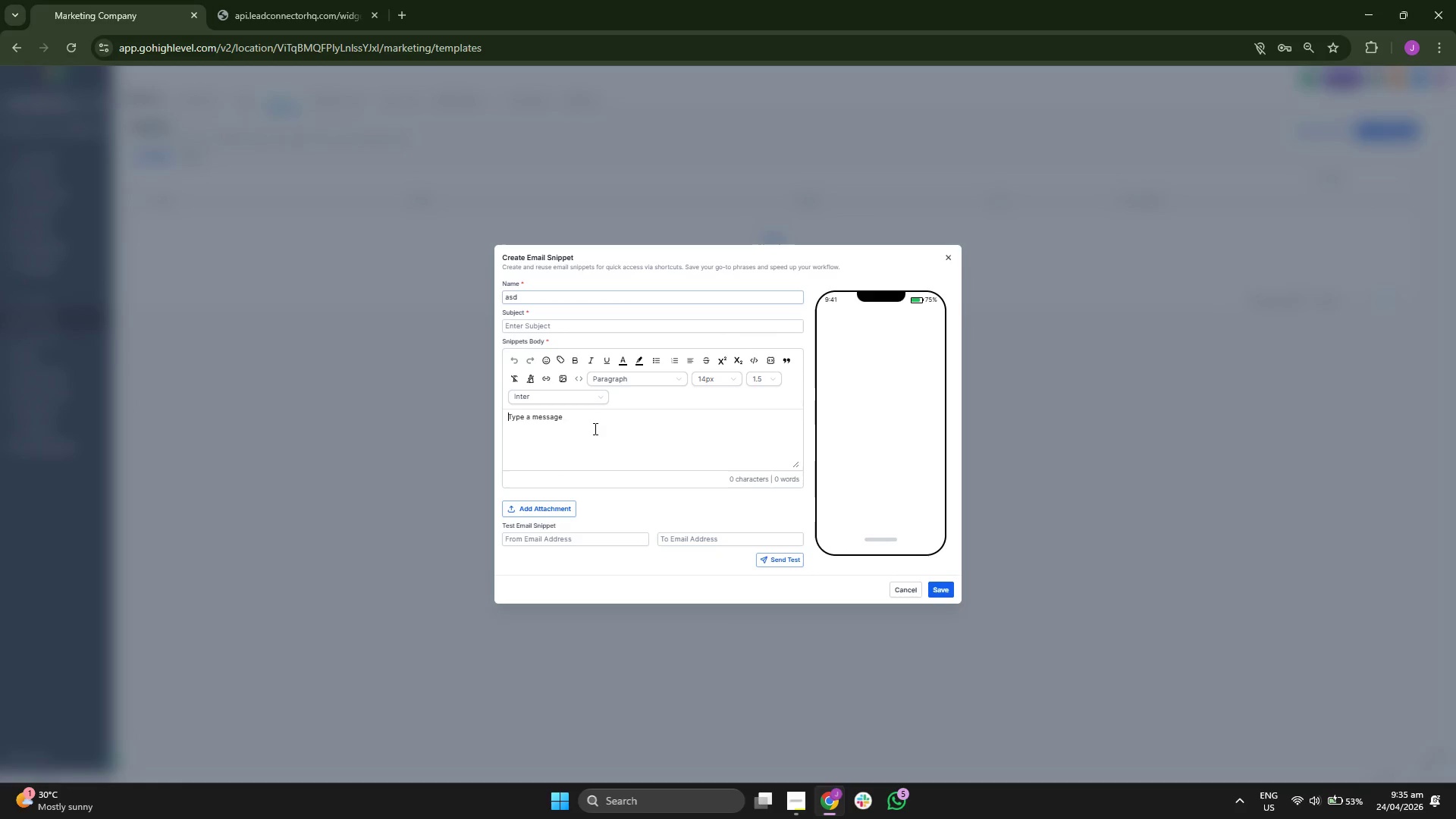 
type(asd)
key(Backspace)
key(Backspace)
key(Backspace)
type(asdhjkad)
key(Backspace)
key(Backspace)
key(Backspace)
key(Backspace)
key(Backspace)
key(Backspace)
key(Backspace)
key(Backspace)
 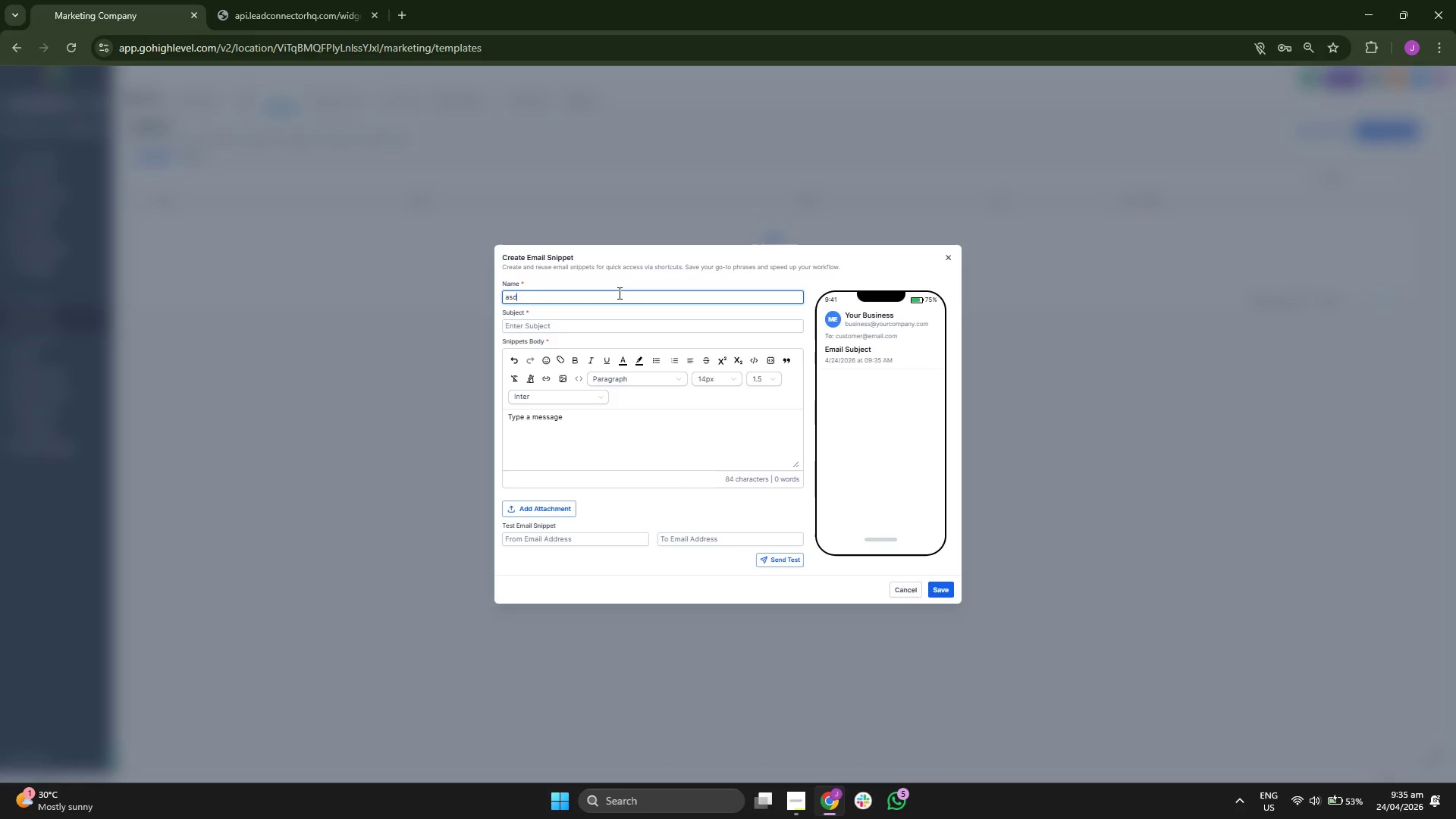 
key(Backspace)
 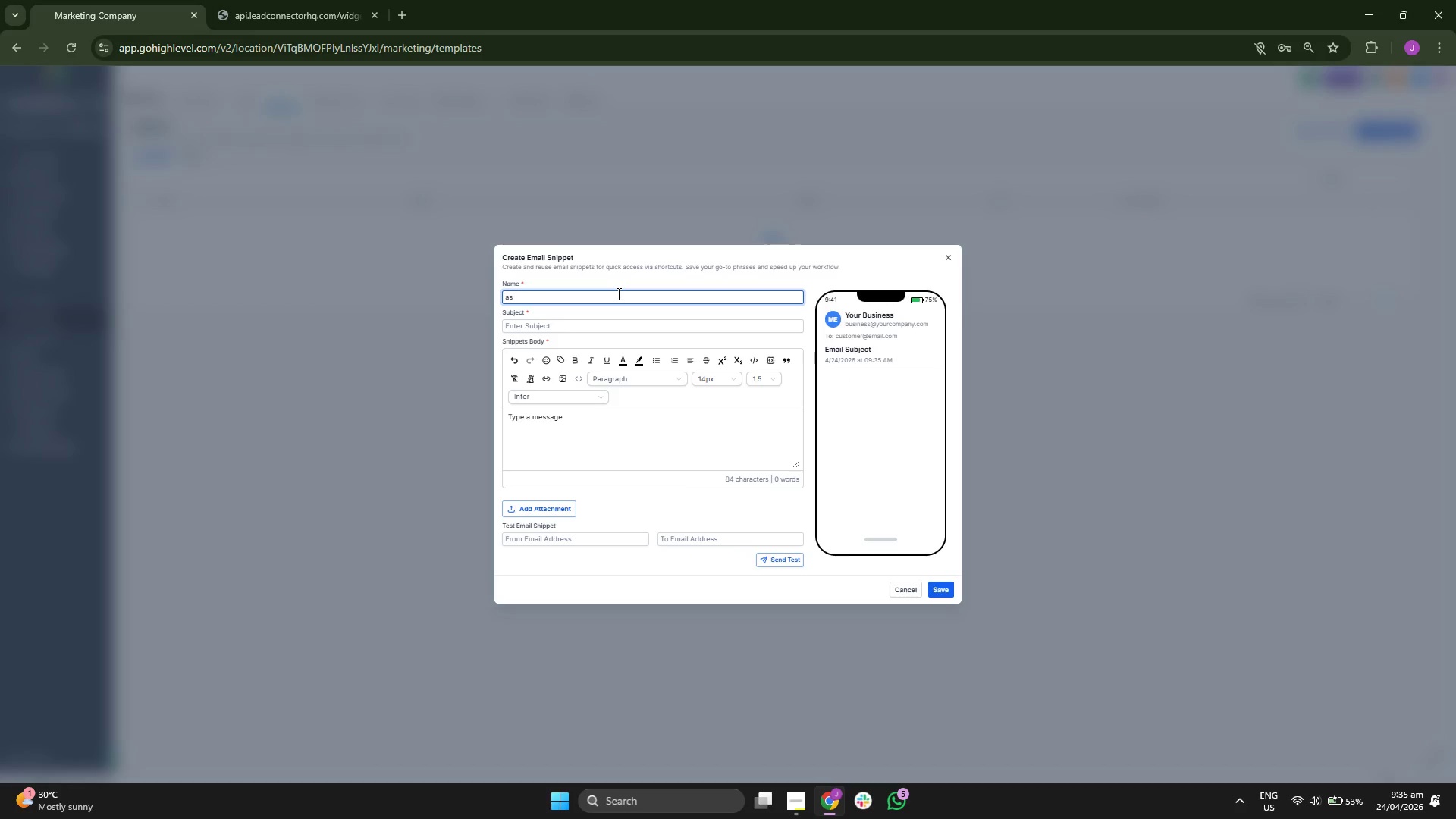 
key(Backspace)
 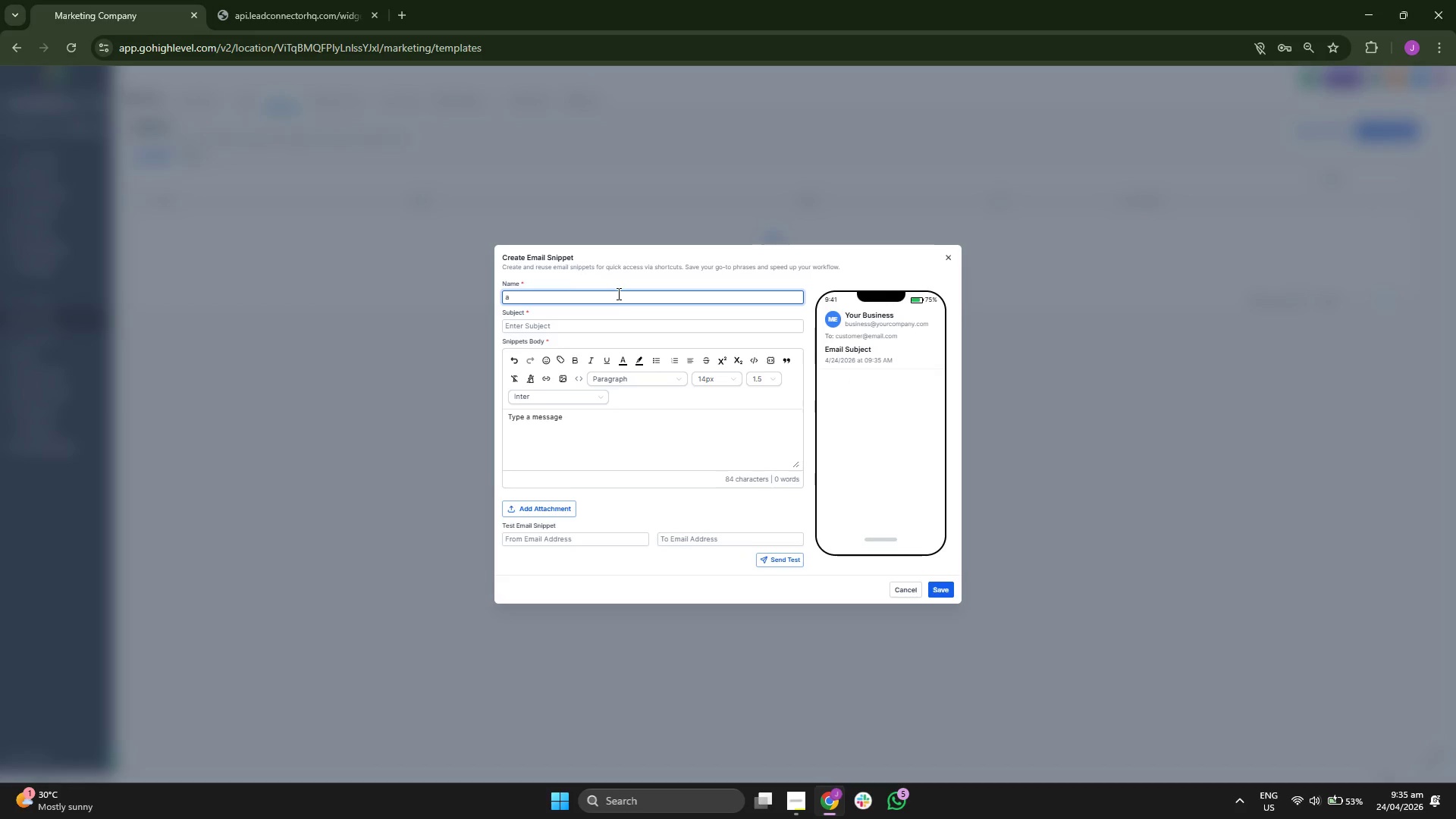 
key(Backspace)
 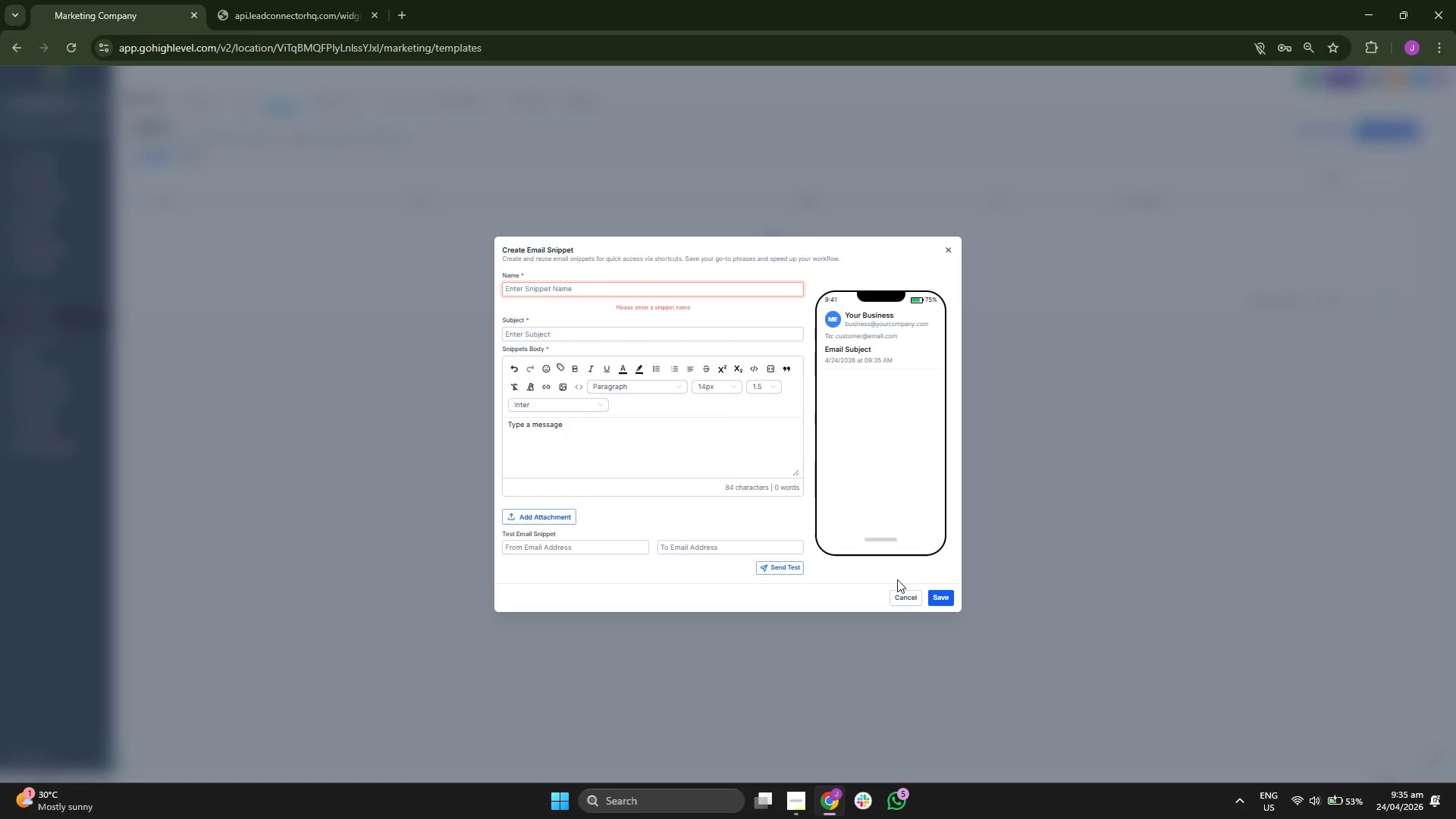 
left_click([908, 601])
 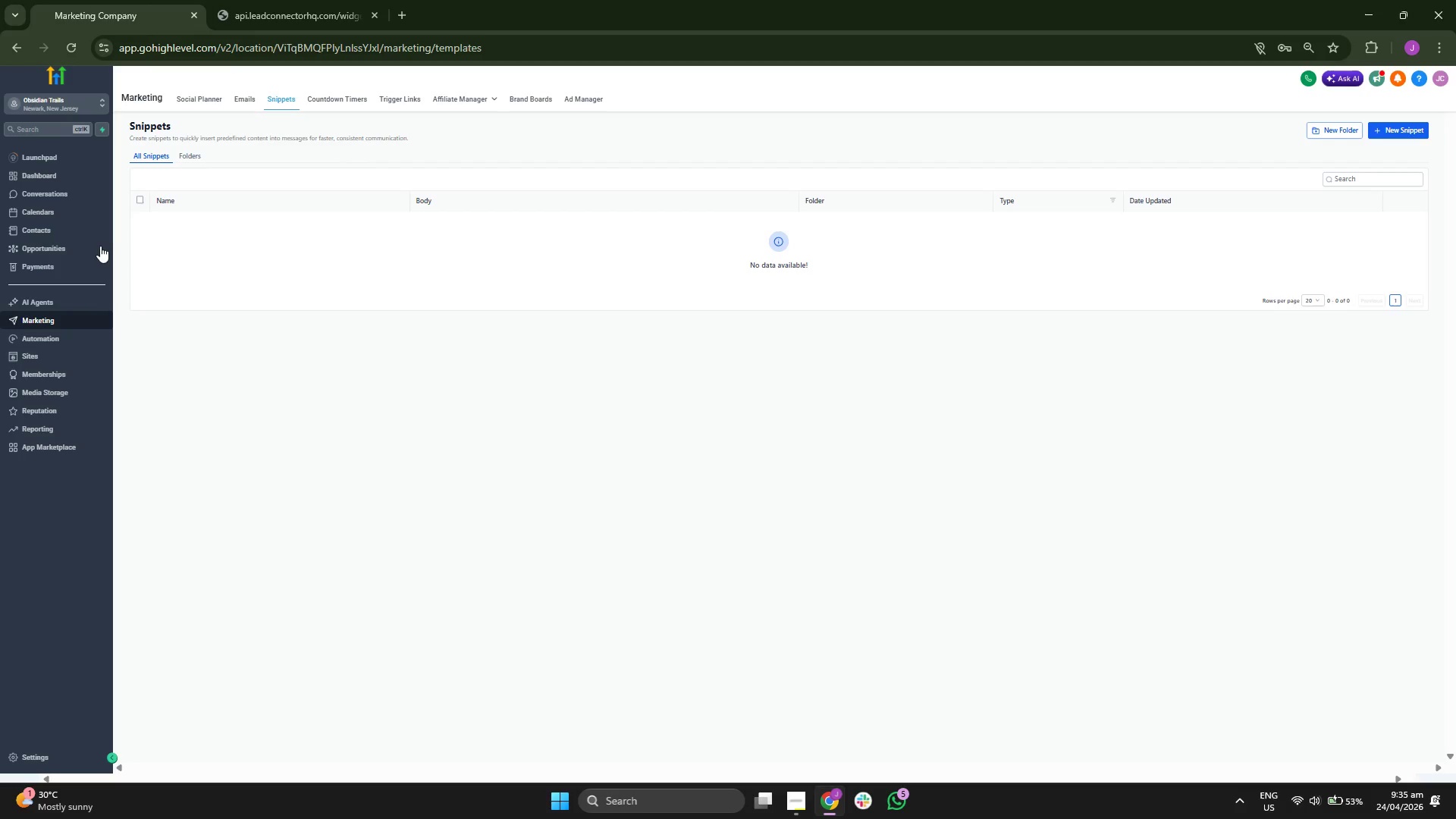 
left_click([77, 175])
 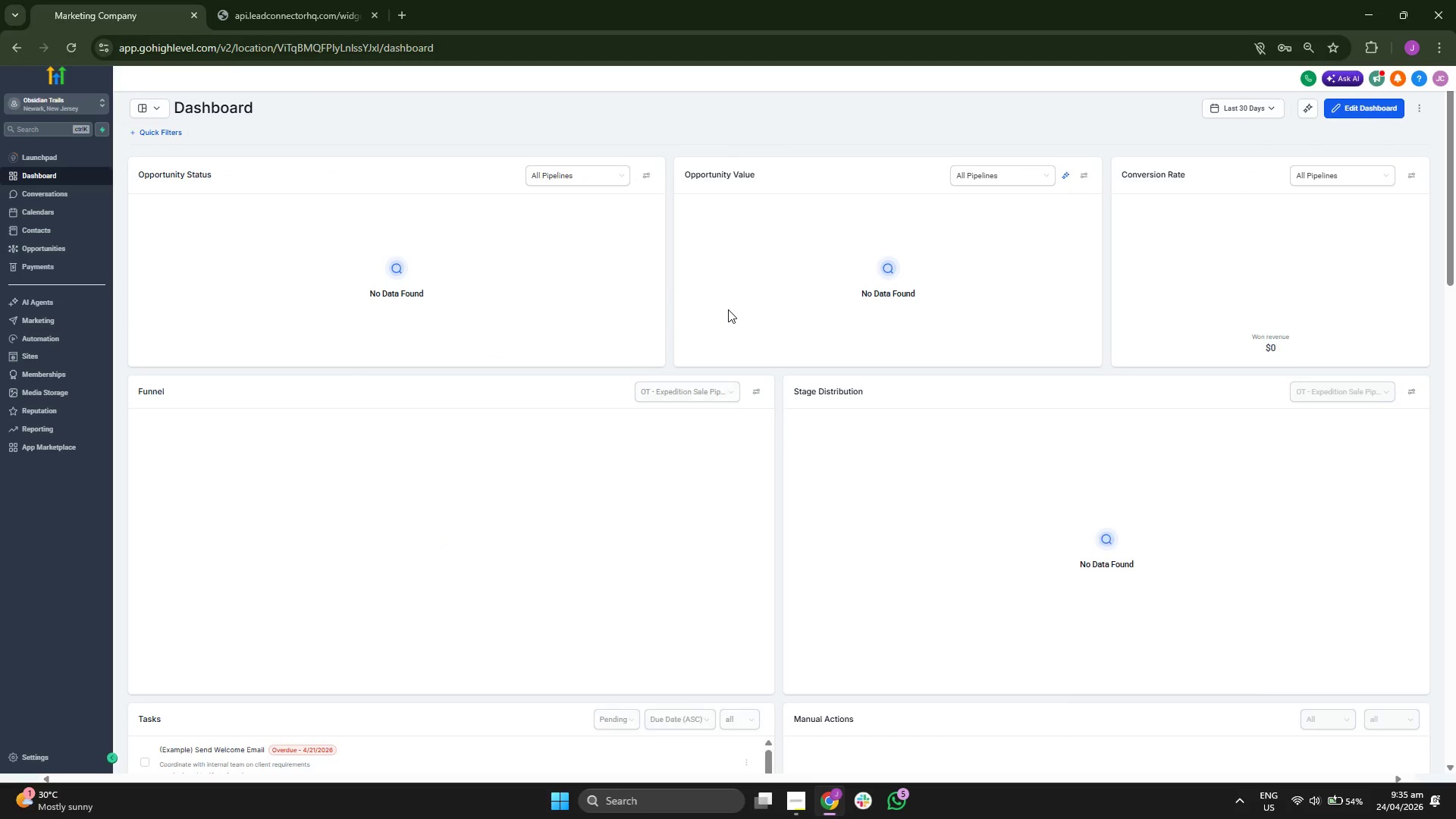 
scroll: coordinate [793, 453], scroll_direction: down, amount: 1.0
 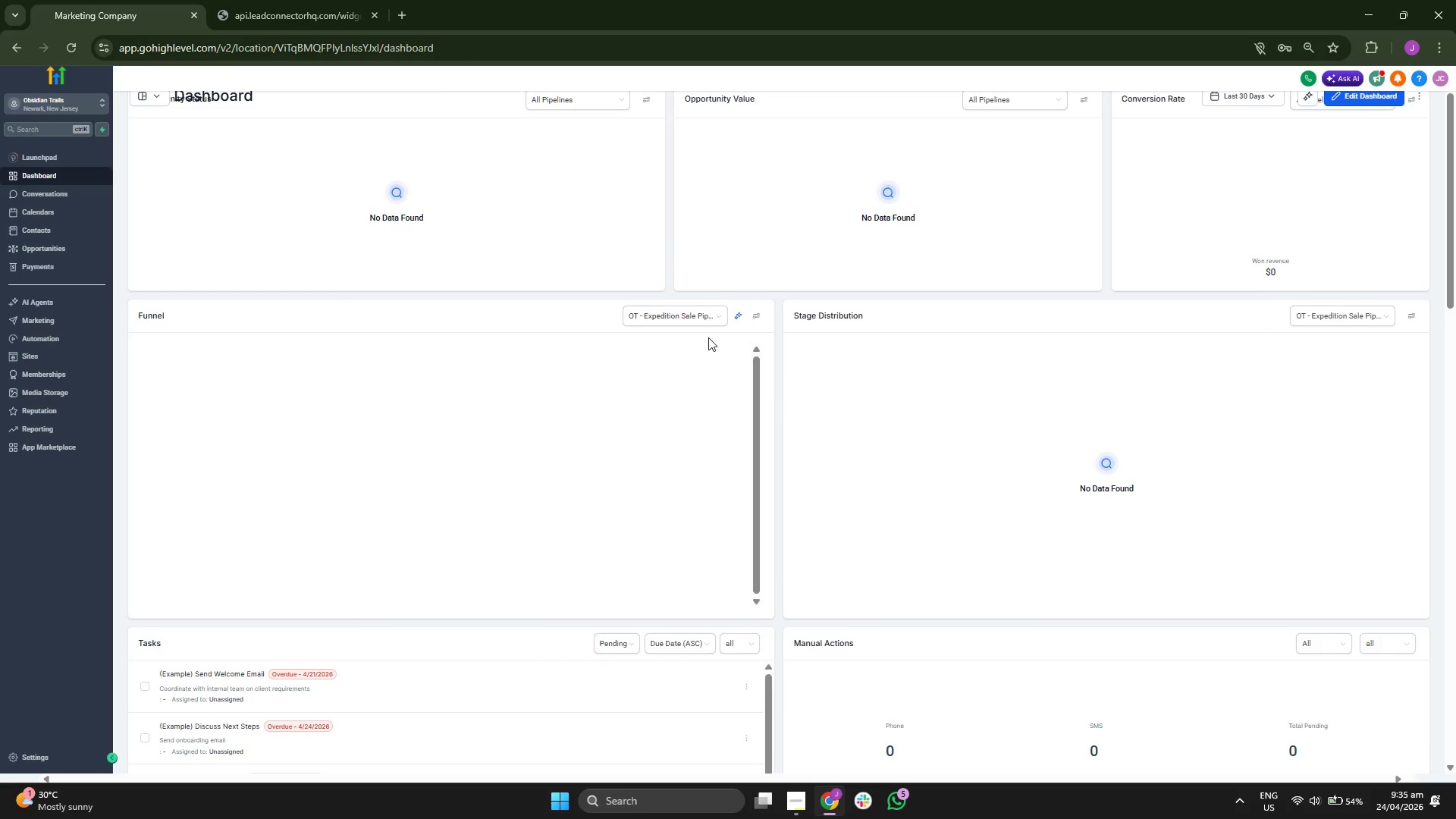 
left_click([686, 323])
 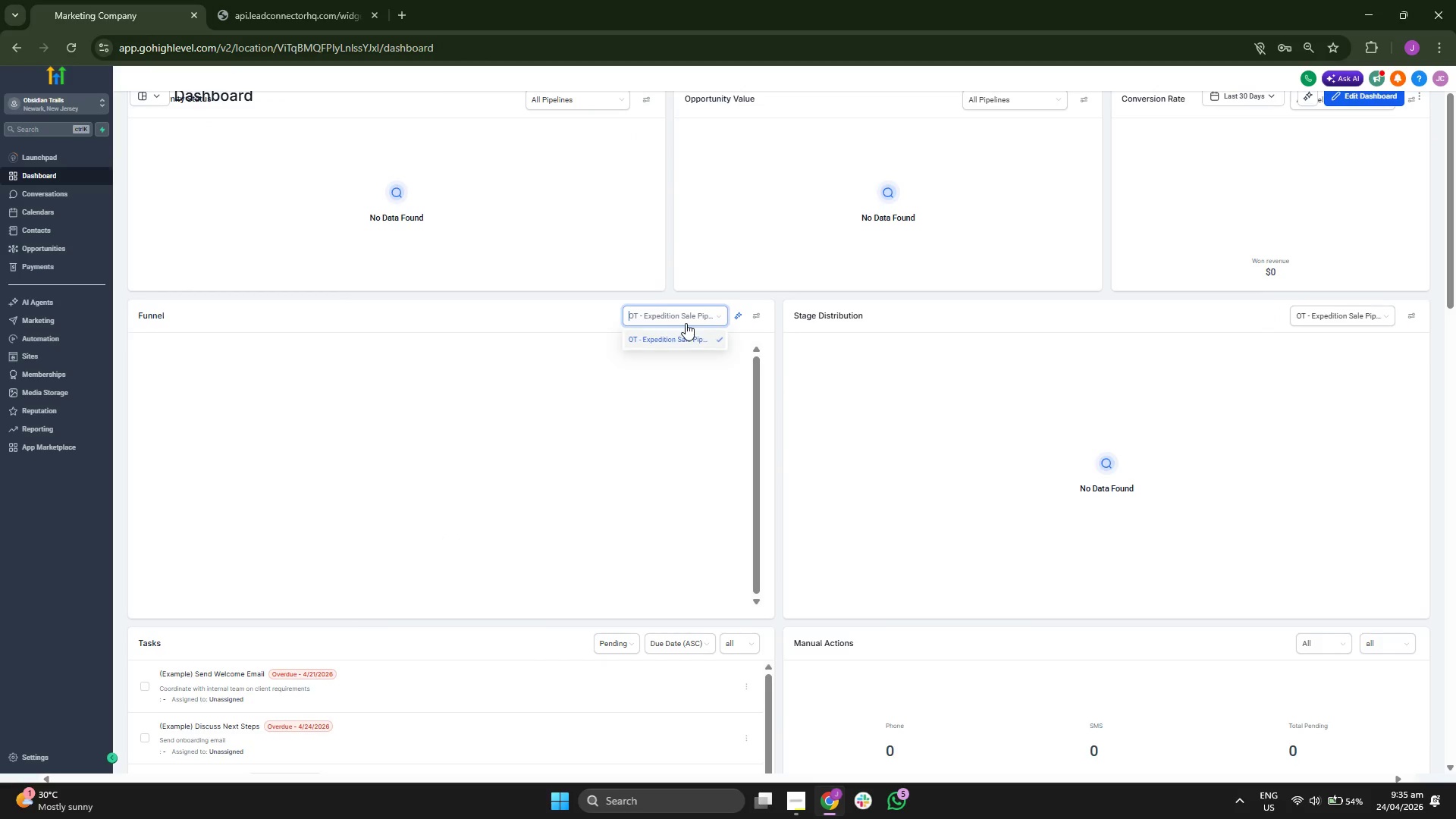 
left_click([866, 375])
 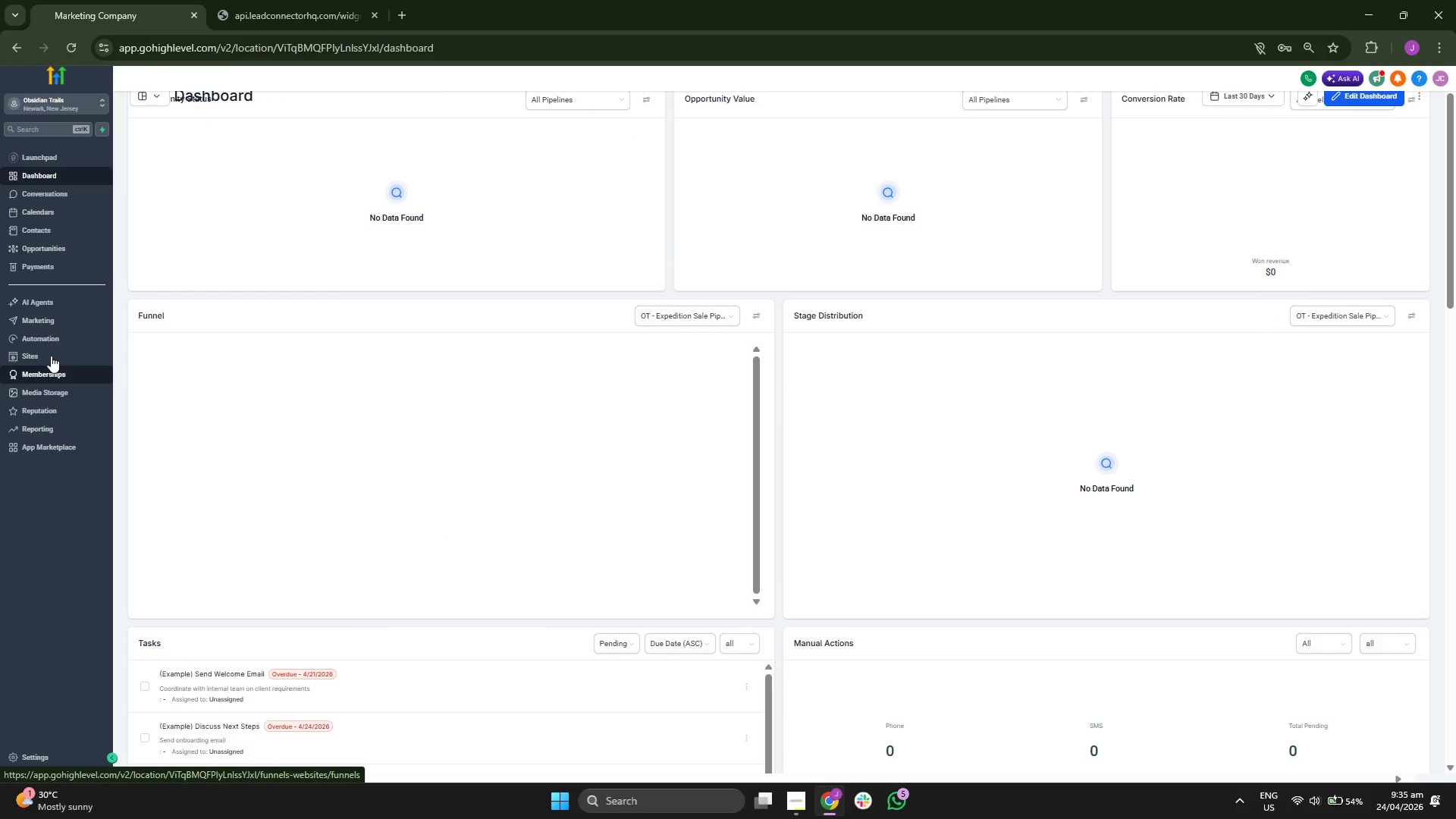 
left_click([66, 322])
 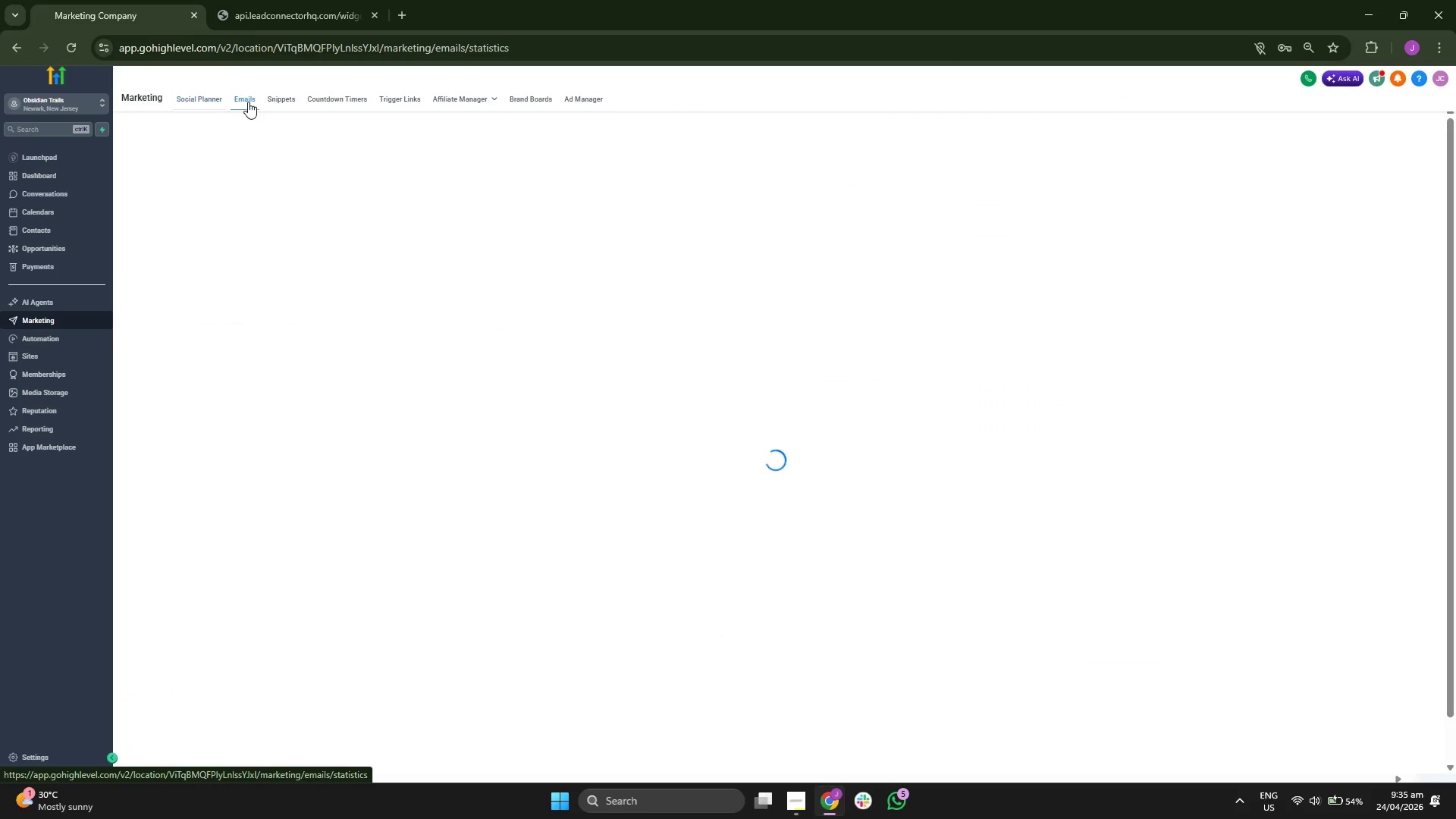 
wait(8.11)
 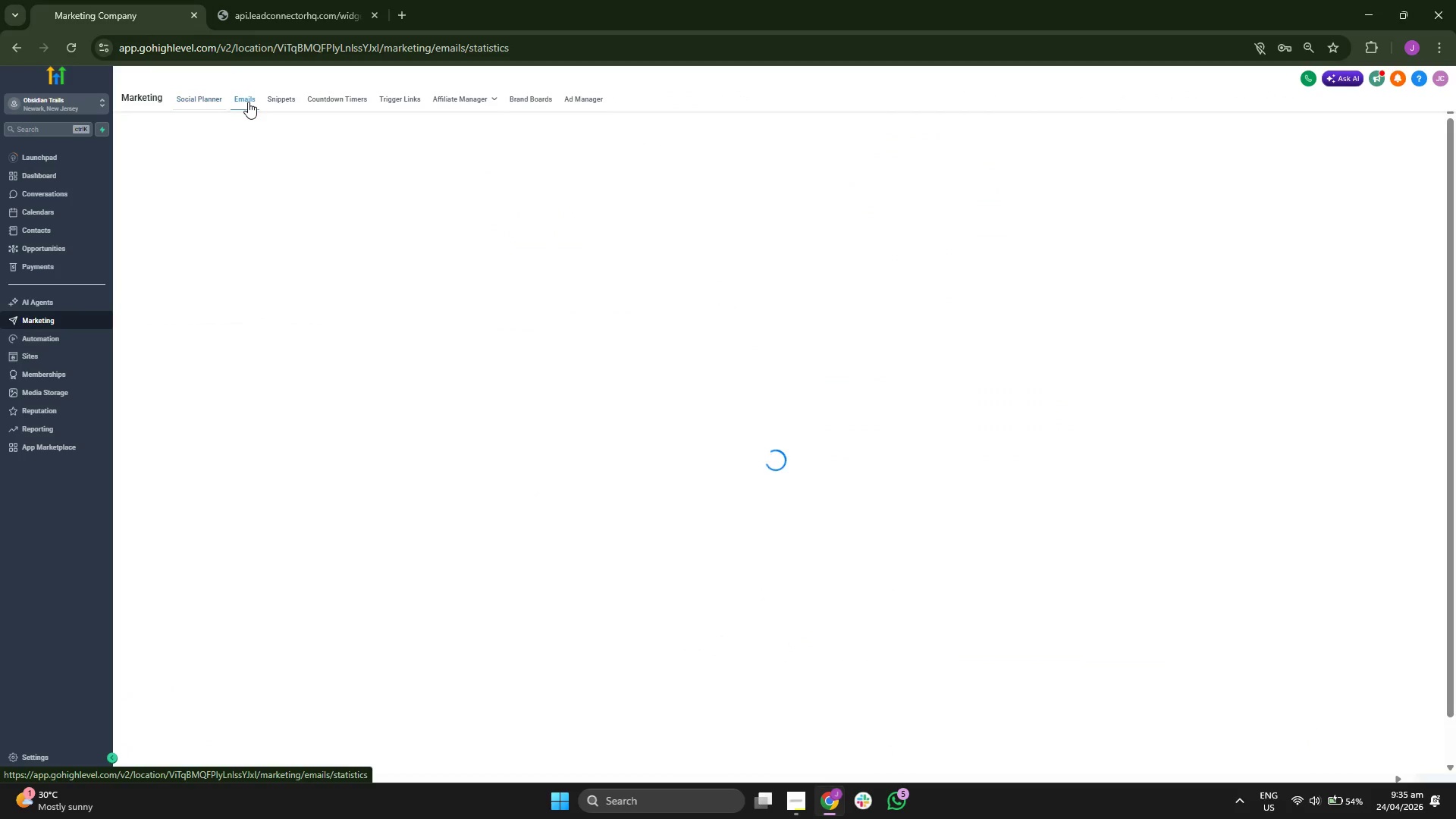 
scroll: coordinate [237, 198], scroll_direction: down, amount: 1.0
 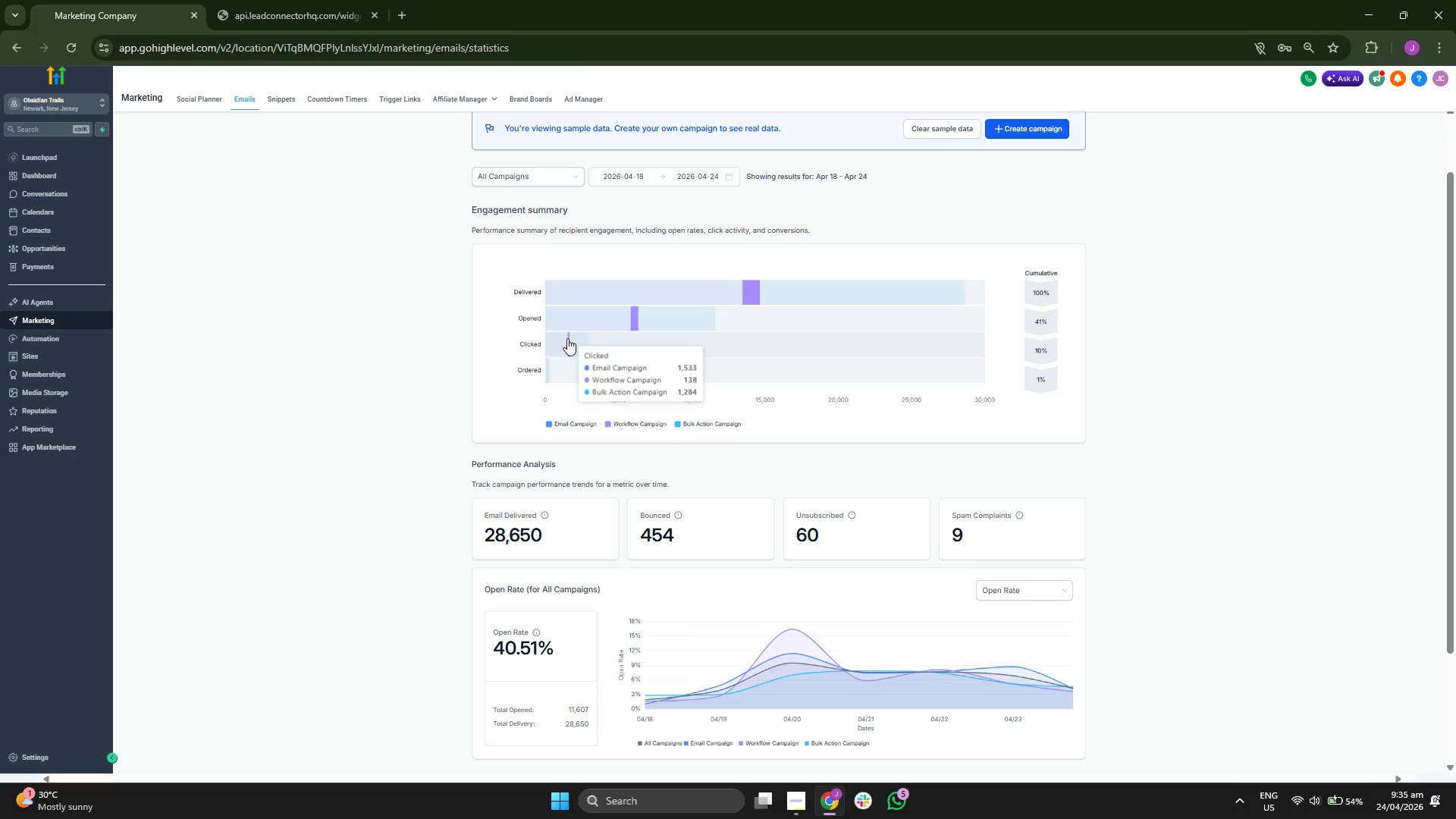 
scroll: coordinate [435, 293], scroll_direction: up, amount: 1.0
 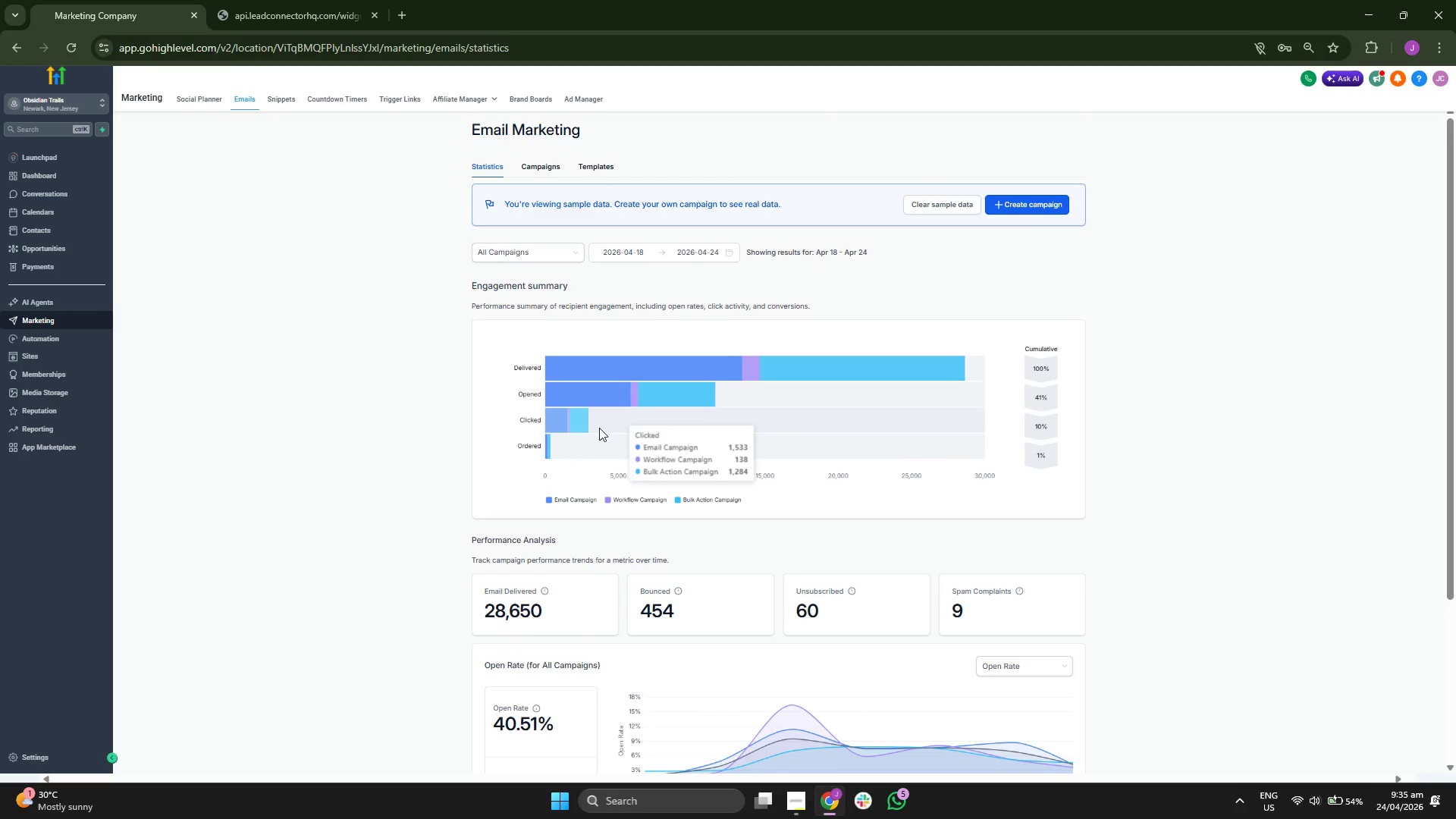 
scroll: coordinate [397, 316], scroll_direction: down, amount: 3.0
 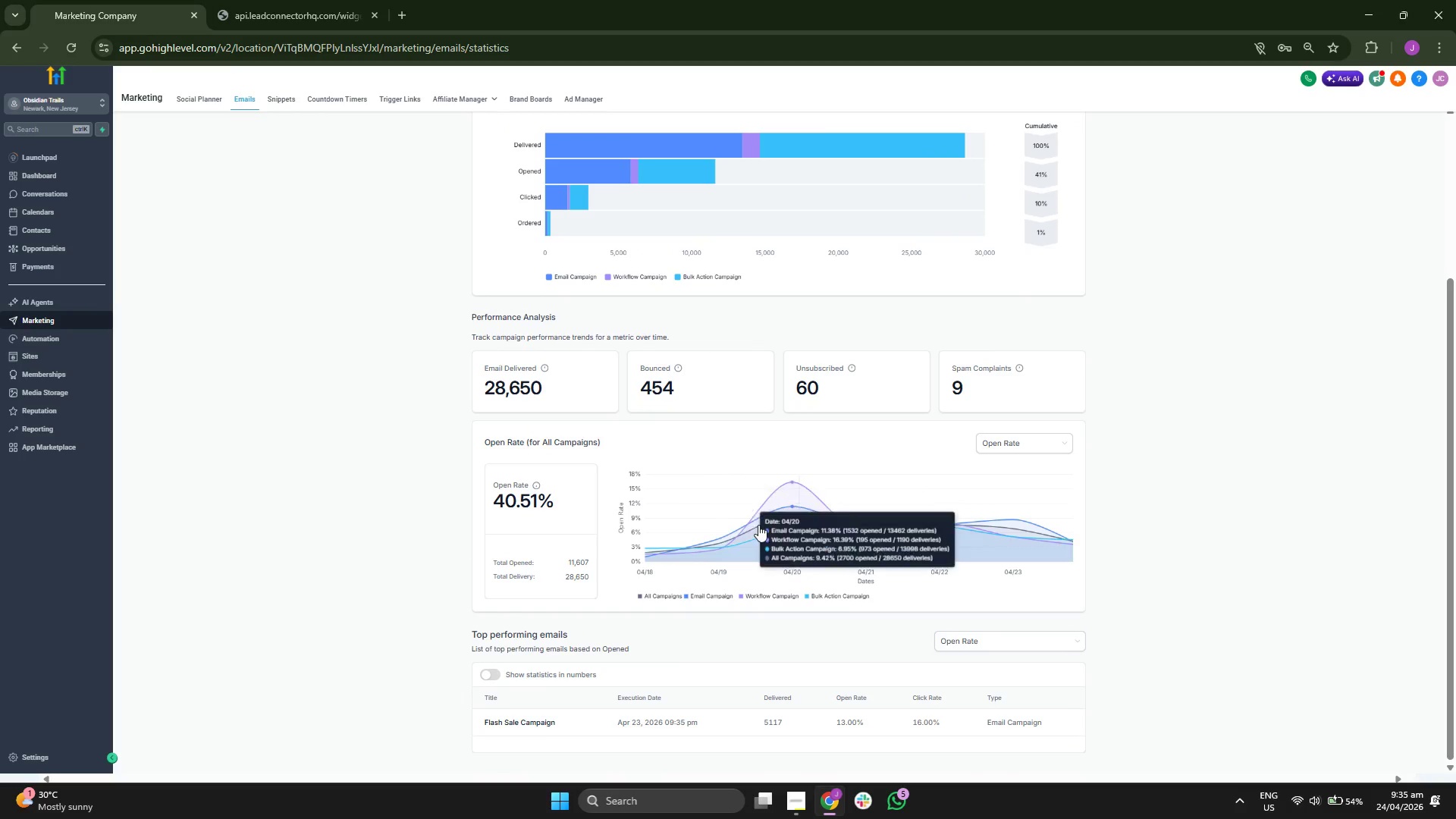 
scroll: coordinate [398, 431], scroll_direction: none, amount: 0.0
 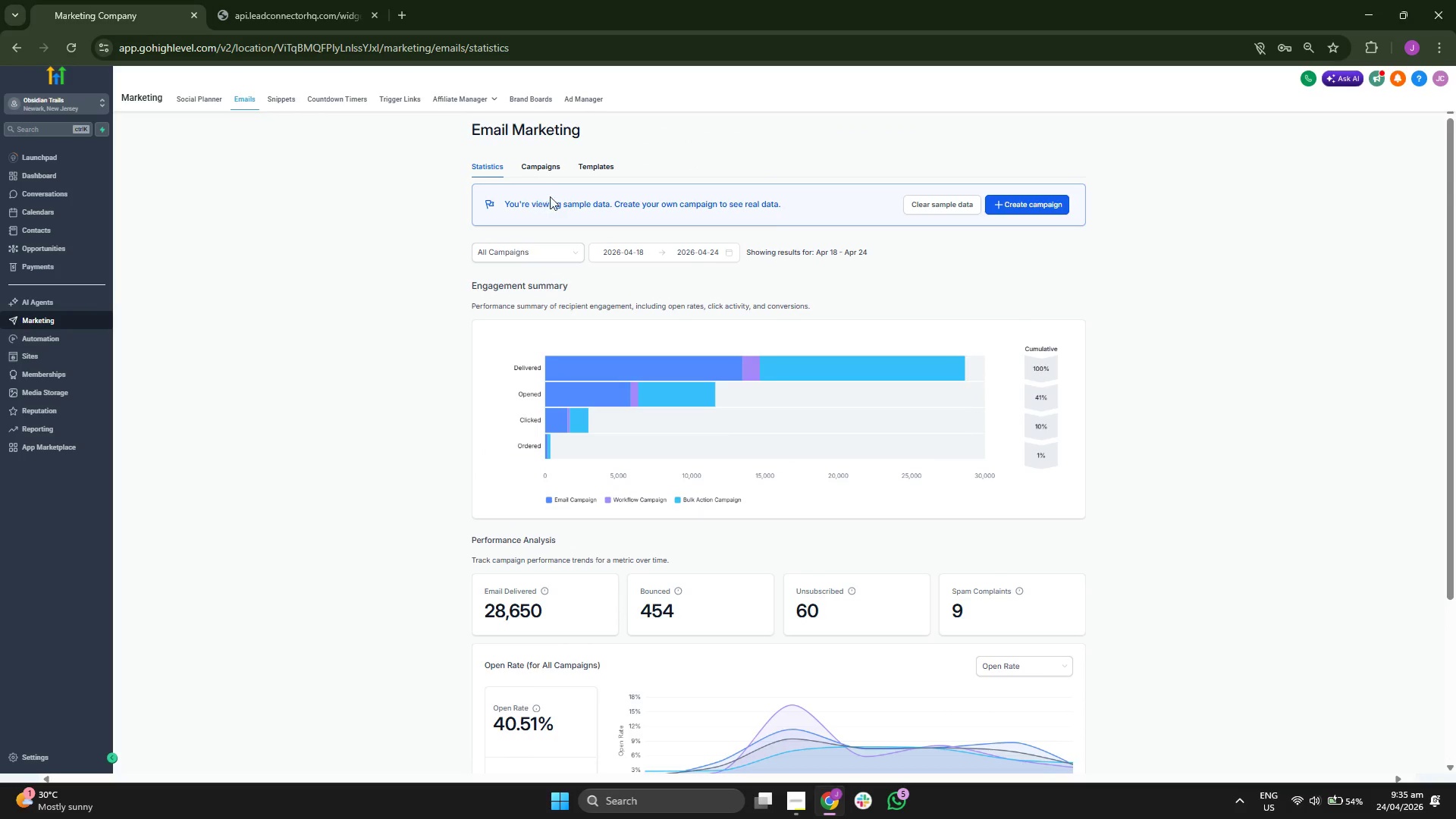 
left_click([552, 167])
 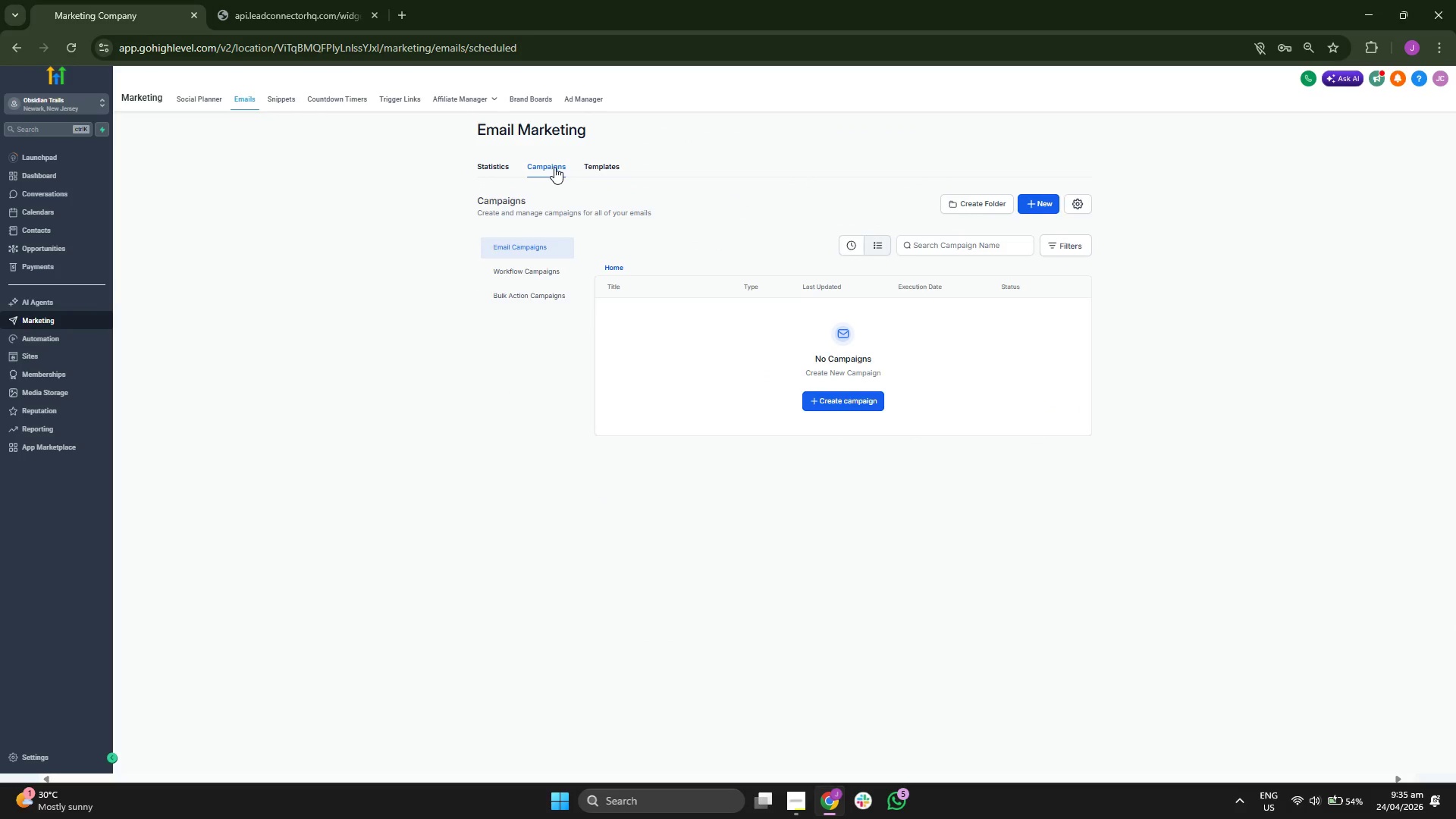 
left_click([543, 277])
 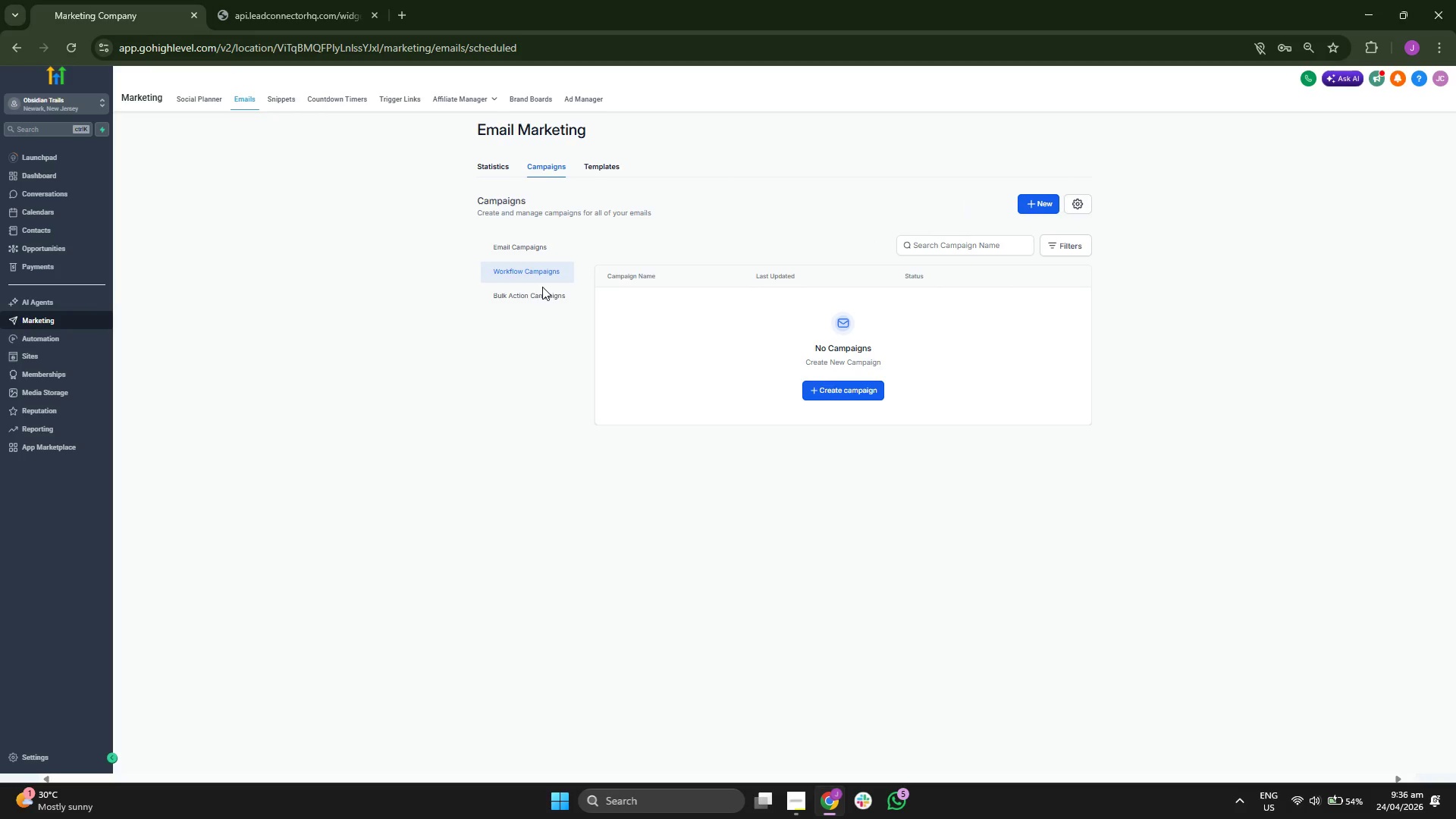 
left_click([535, 294])
 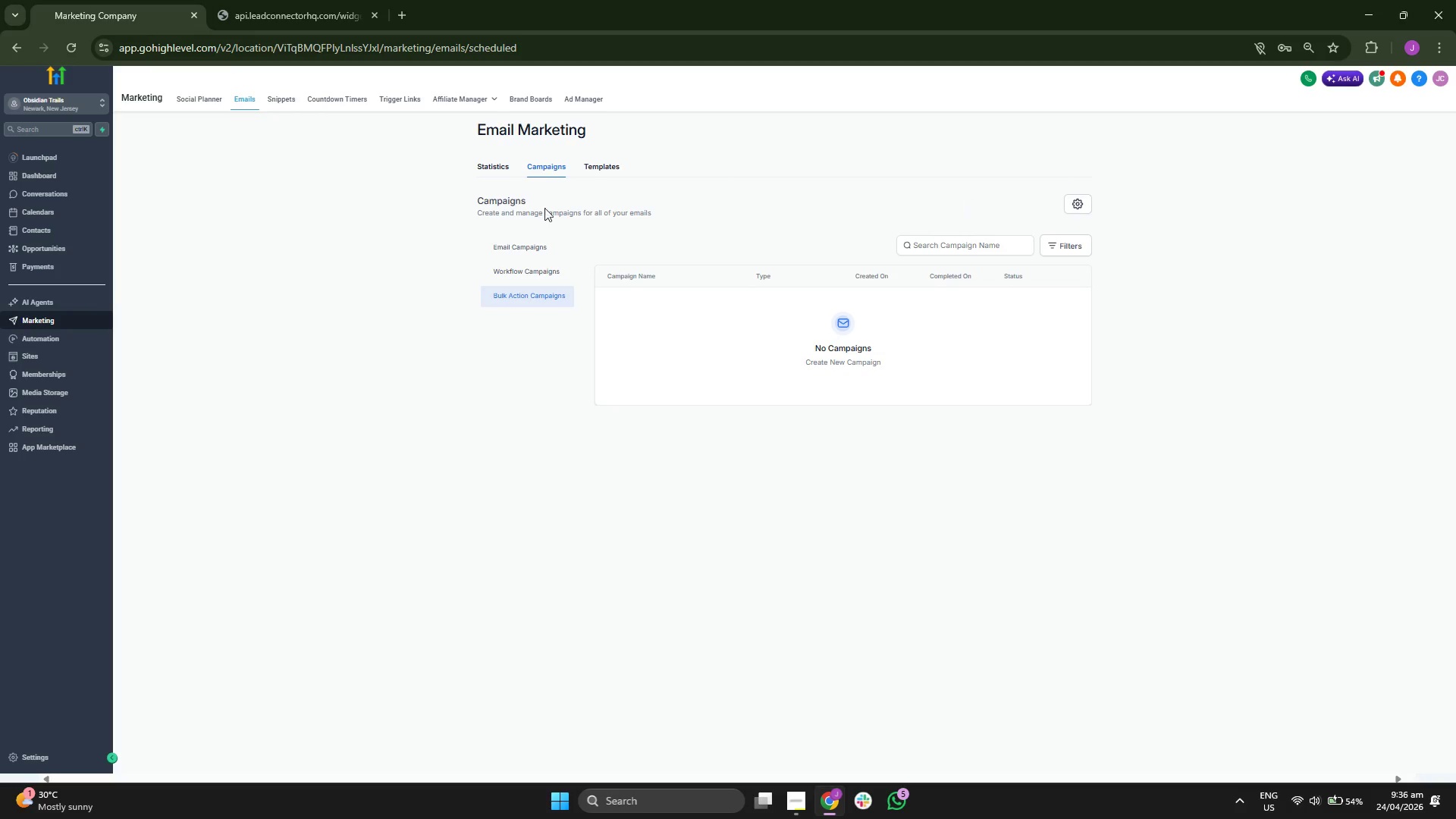 
left_click([622, 171])
 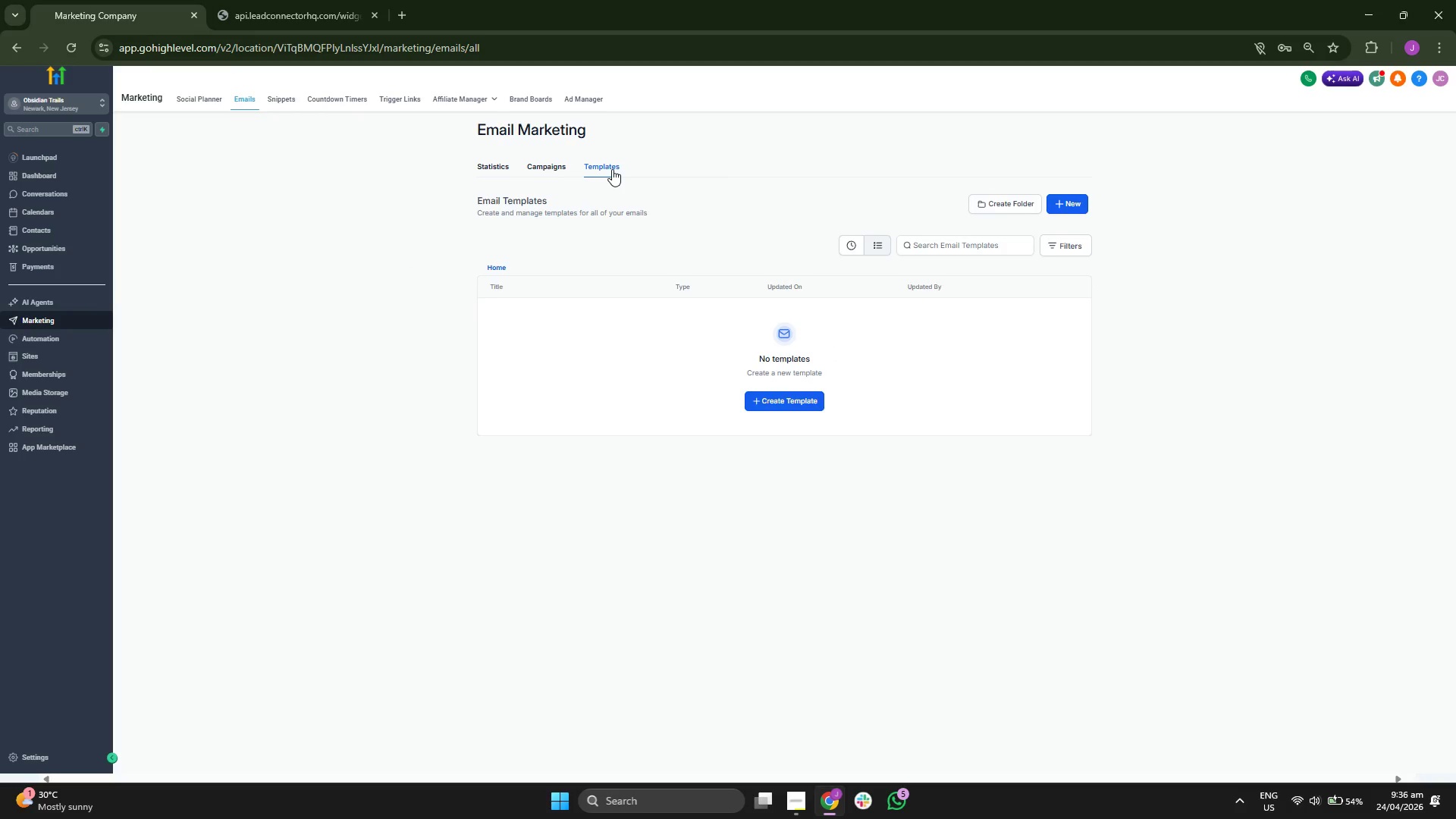 
left_click([735, 158])